 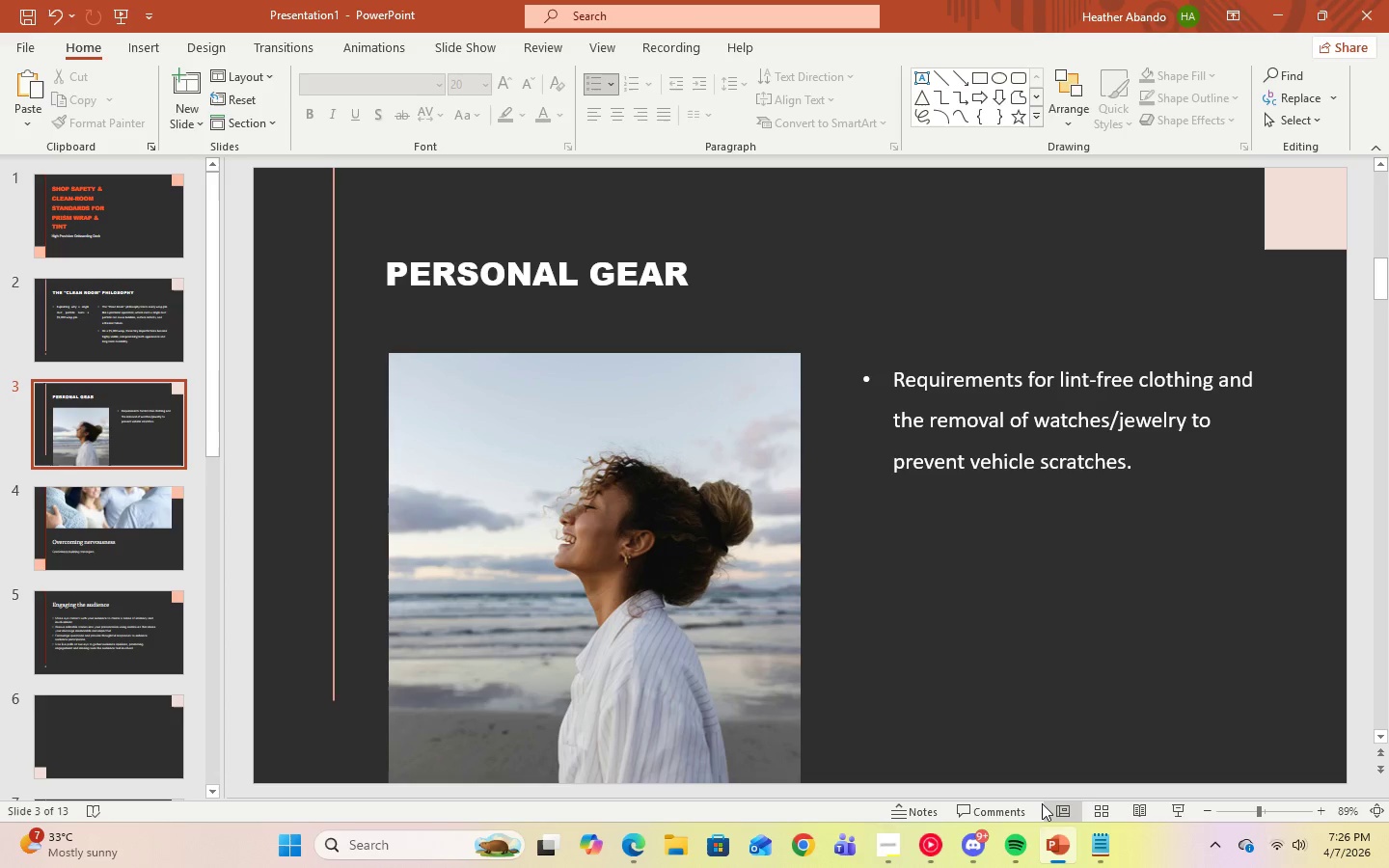 
left_click([987, 475])
 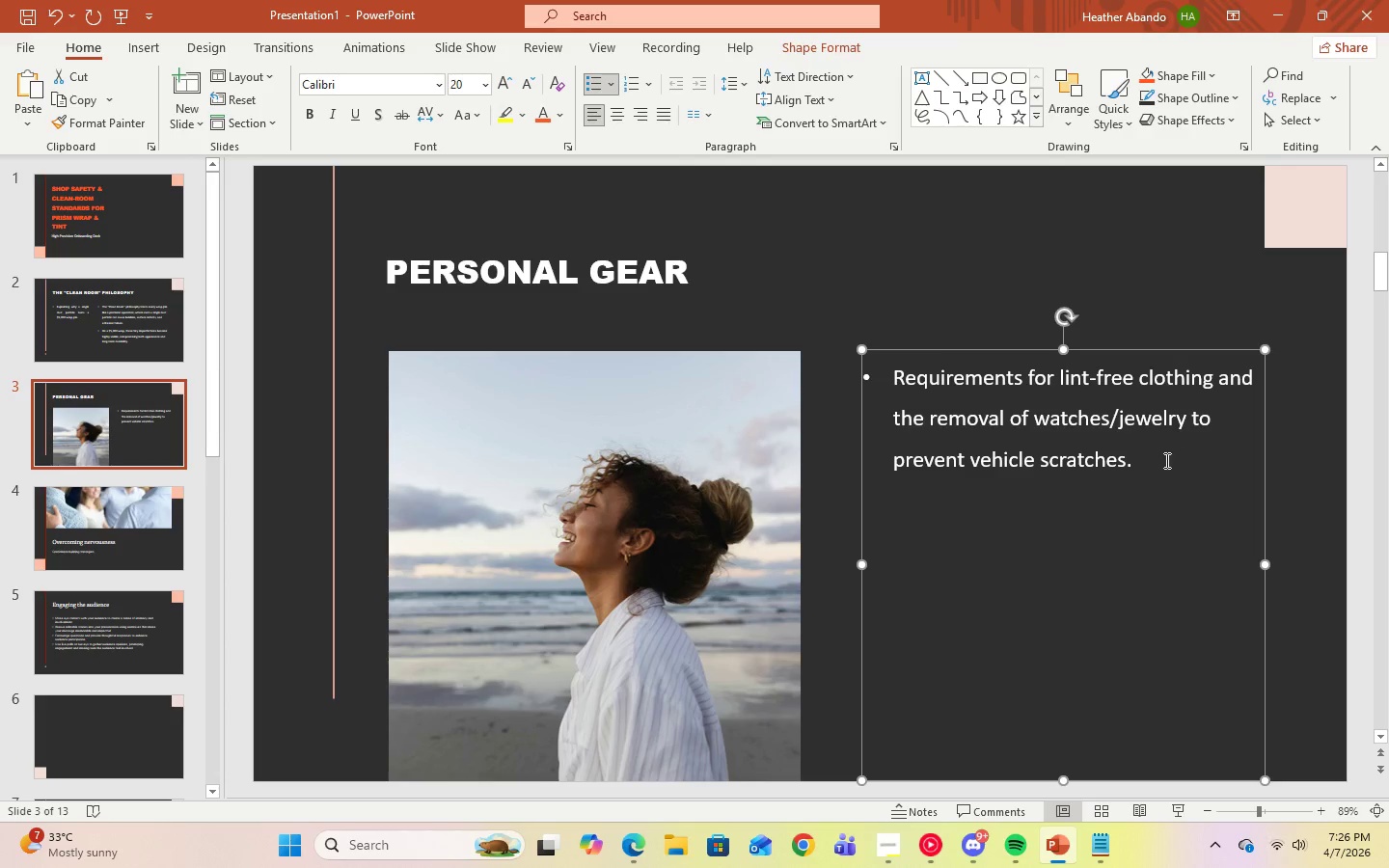 
left_click([1158, 463])
 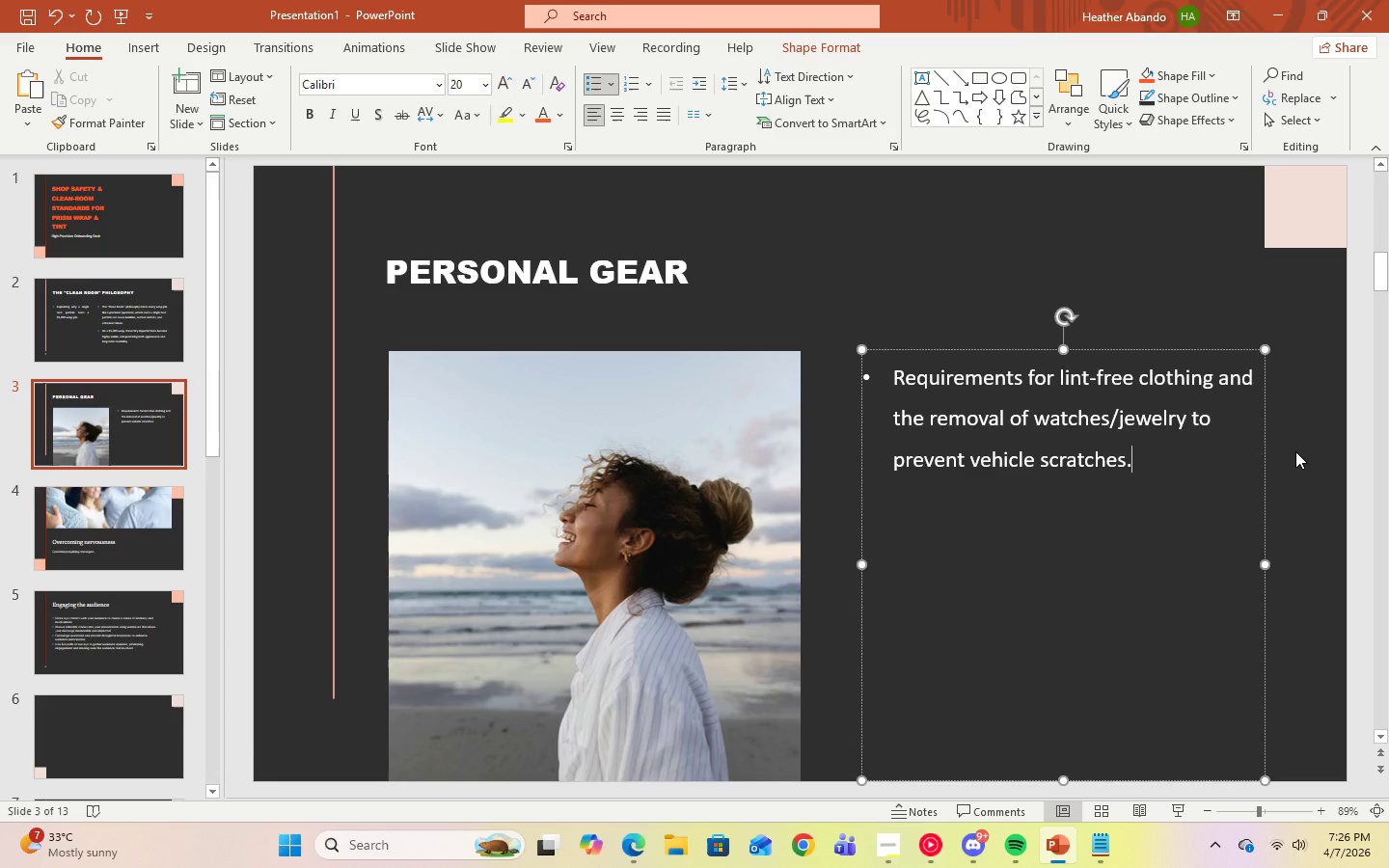 
left_click([1295, 451])
 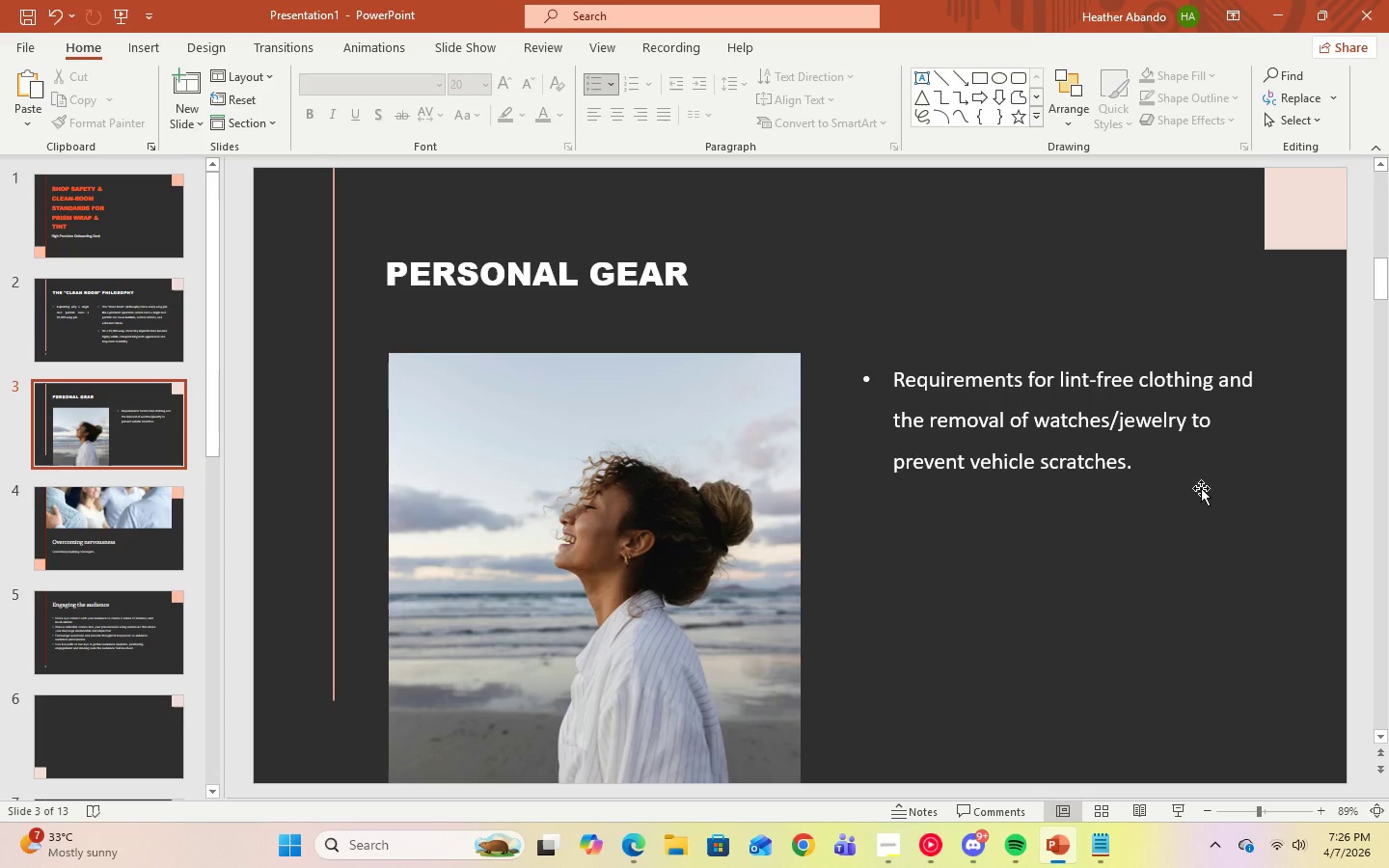 
left_click([984, 574])
 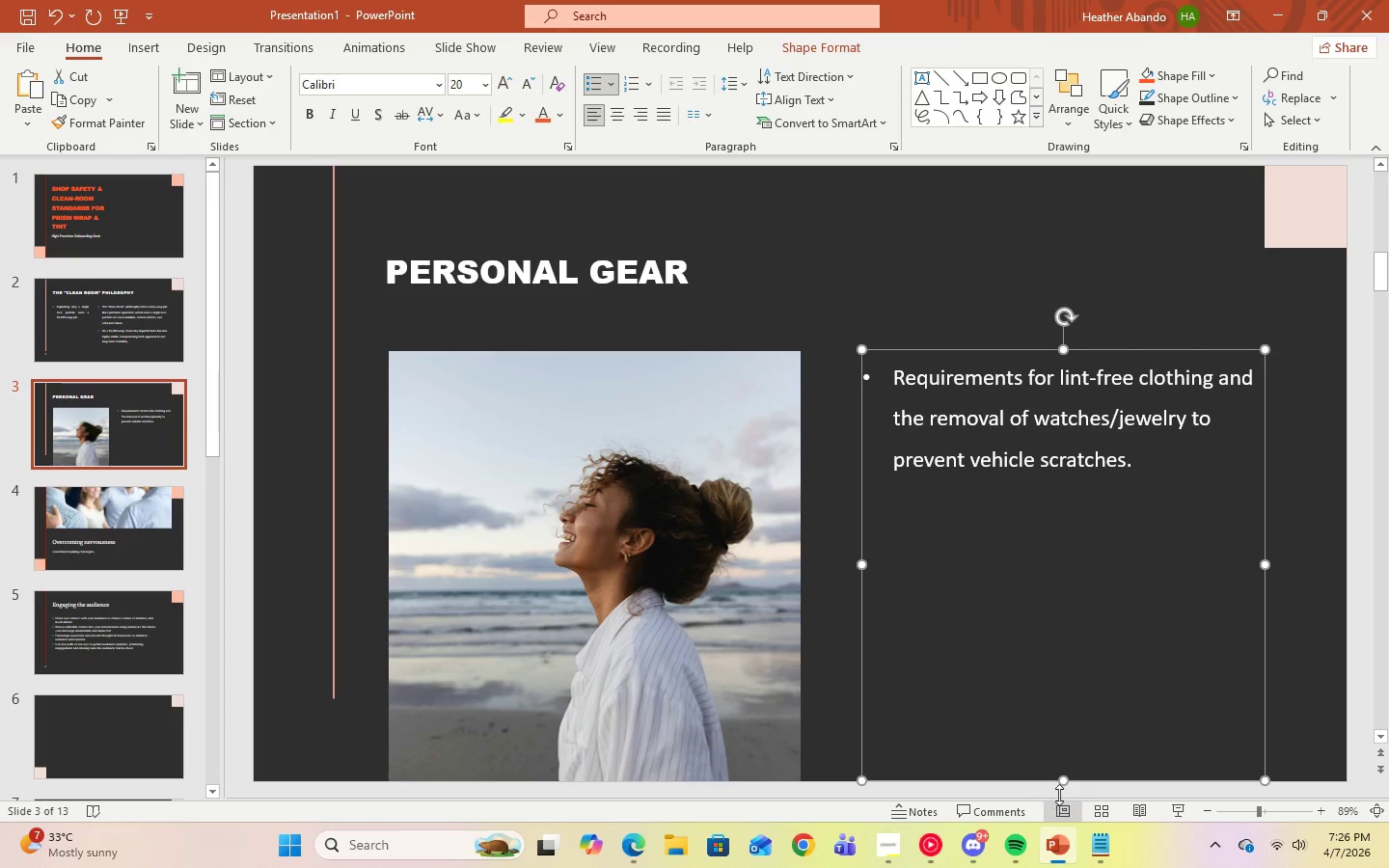 
left_click_drag(start_coordinate=[1062, 782], to_coordinate=[1067, 496])
 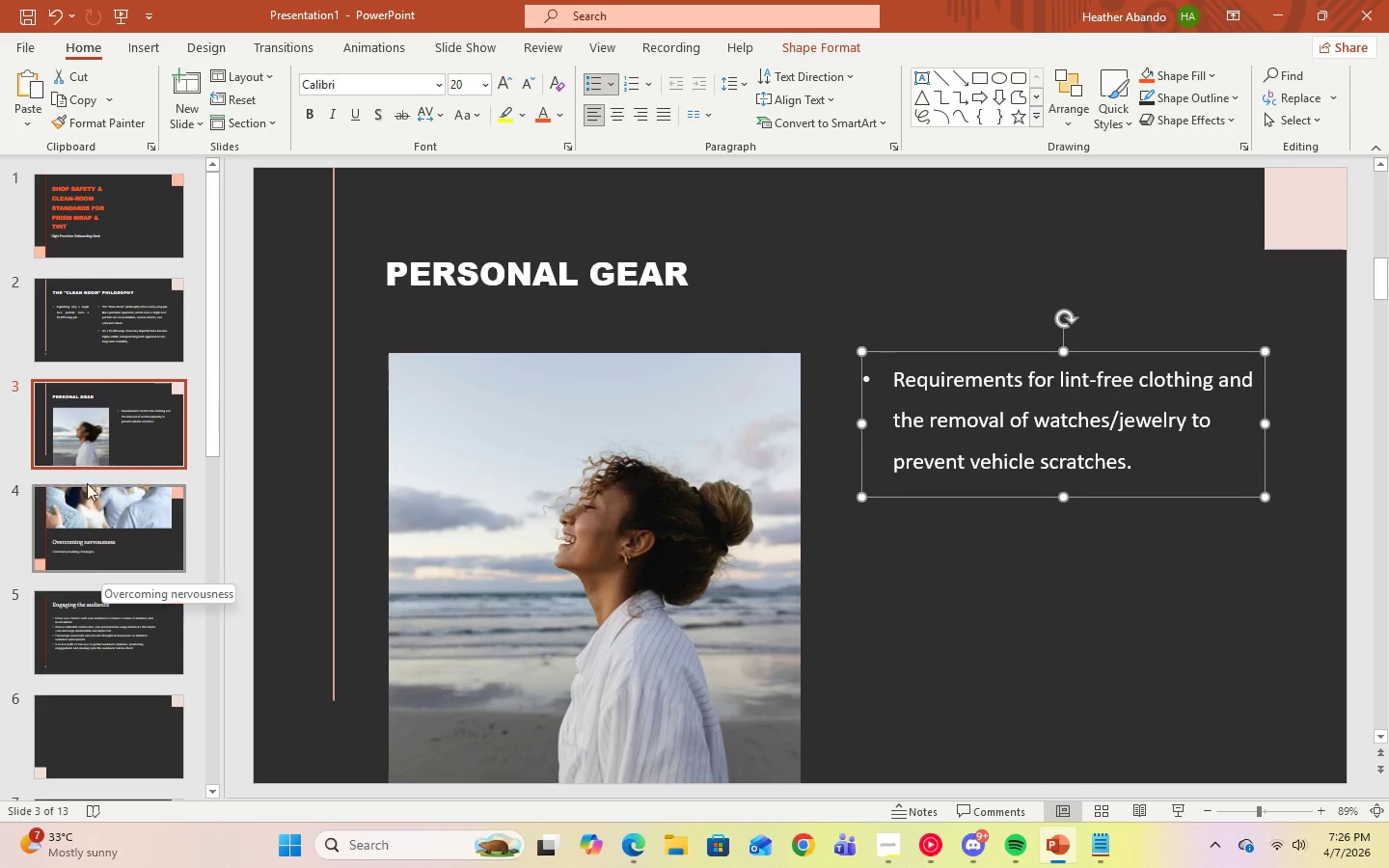 
left_click([88, 339])
 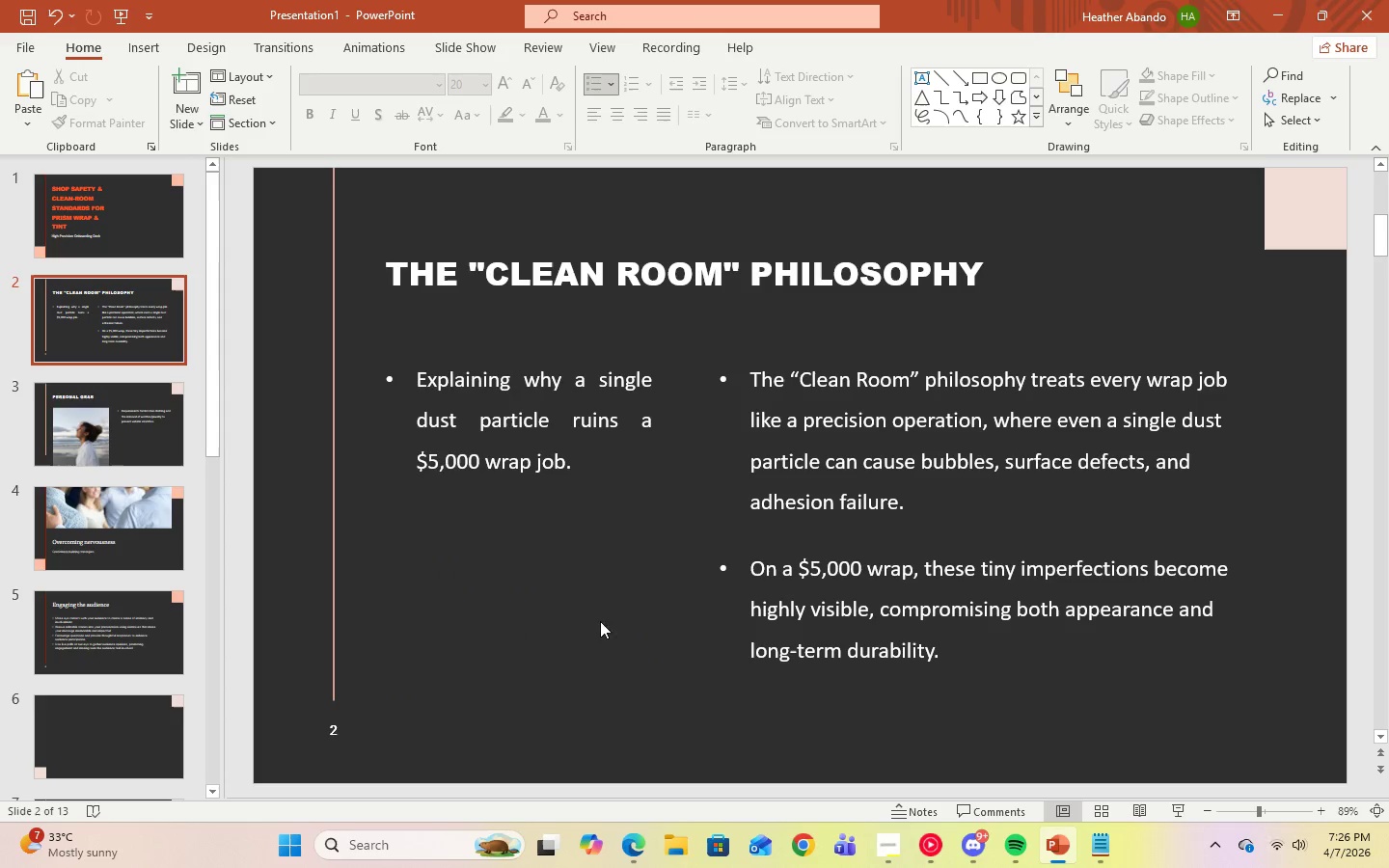 
double_click([550, 459])
 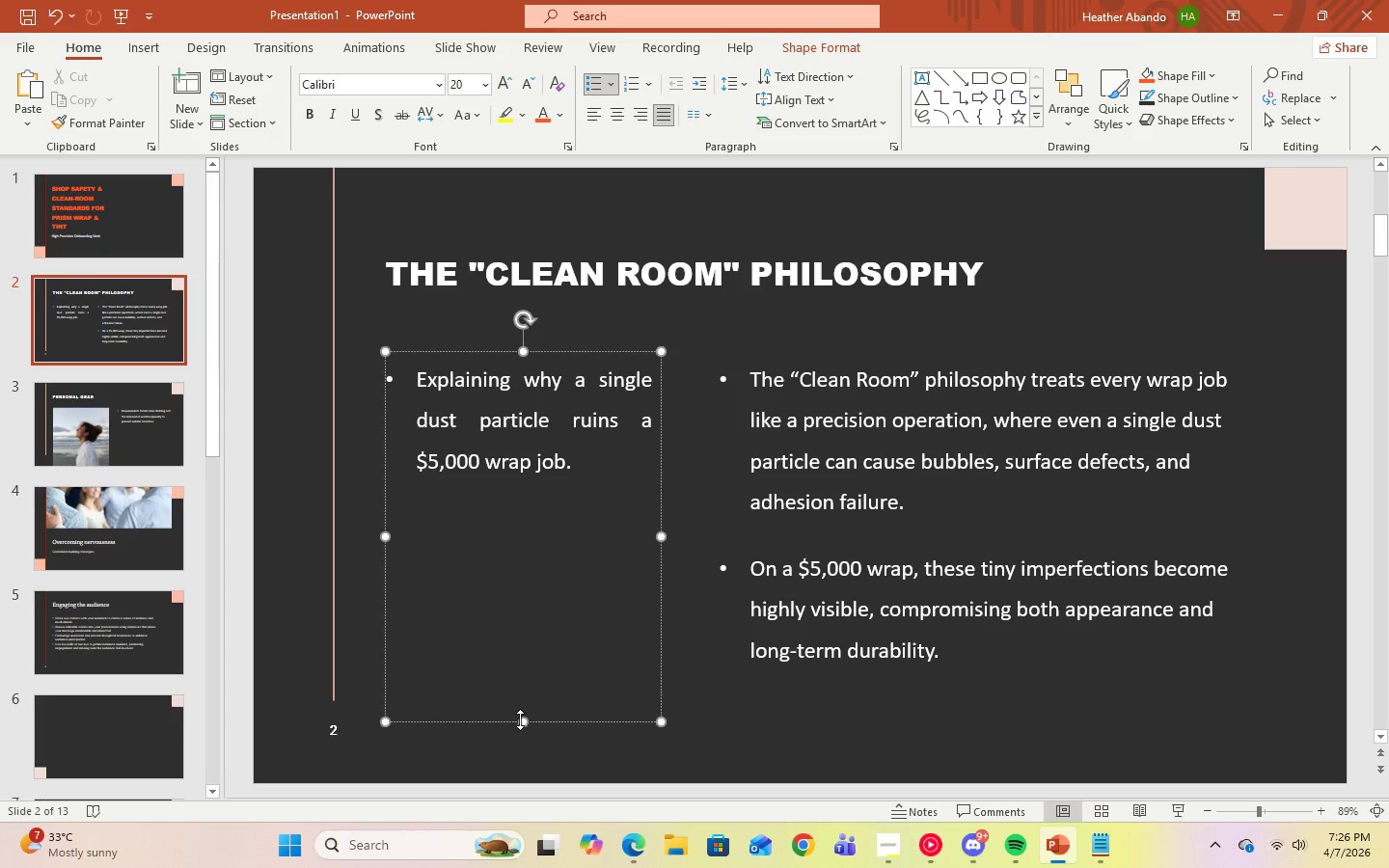 
left_click_drag(start_coordinate=[521, 721], to_coordinate=[540, 497])
 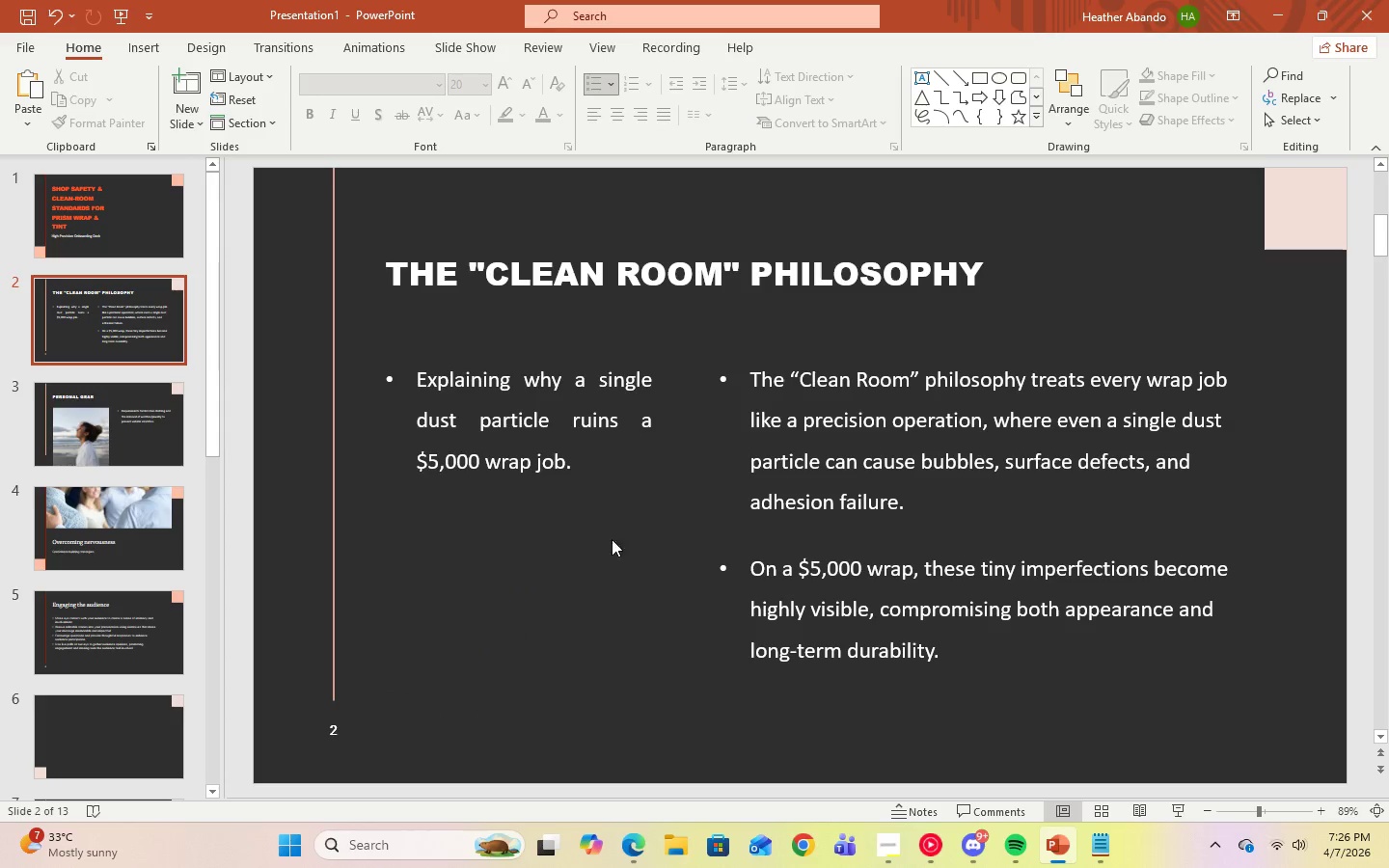 
double_click([599, 481])
 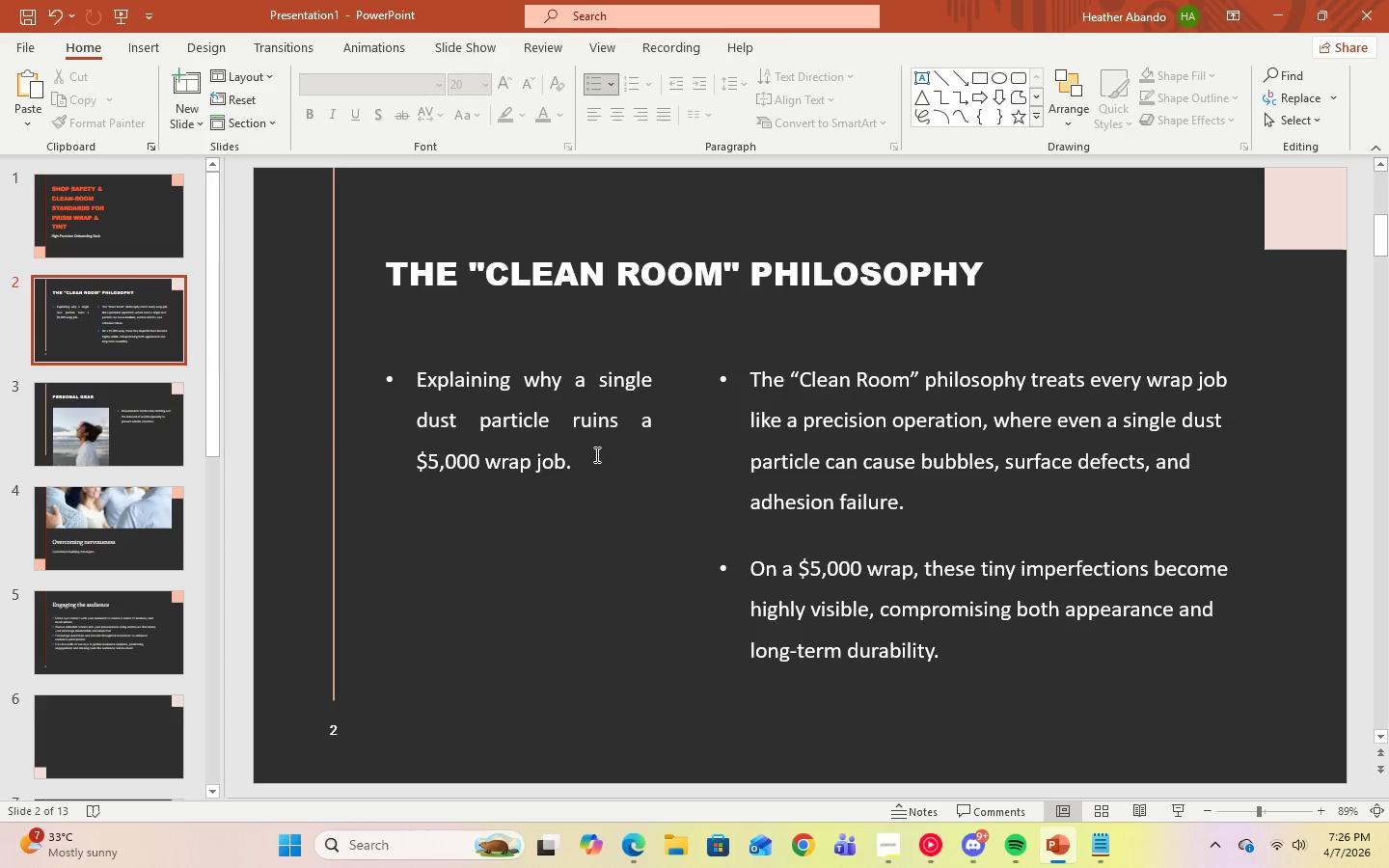 
triple_click([595, 454])
 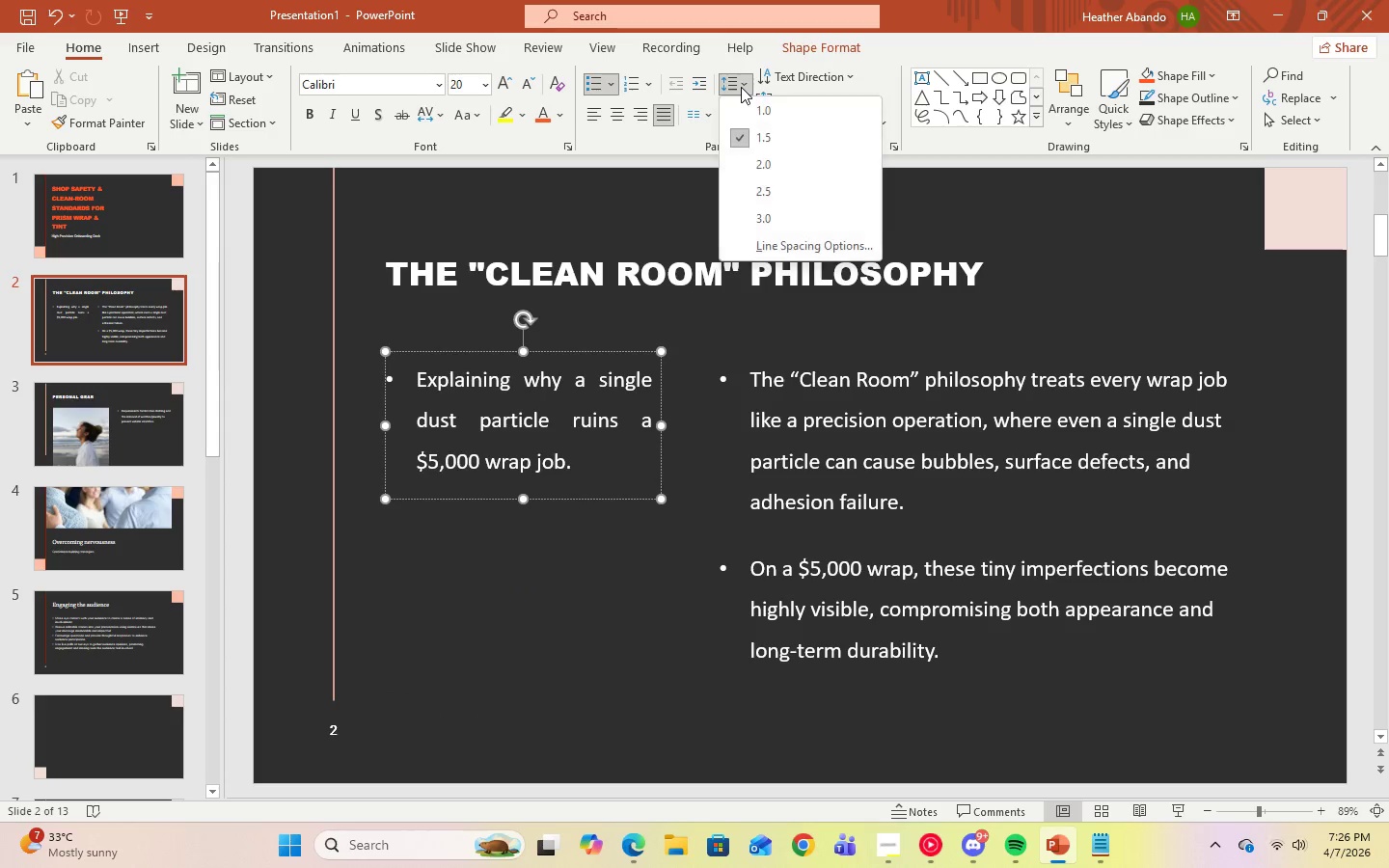 
double_click([741, 87])
 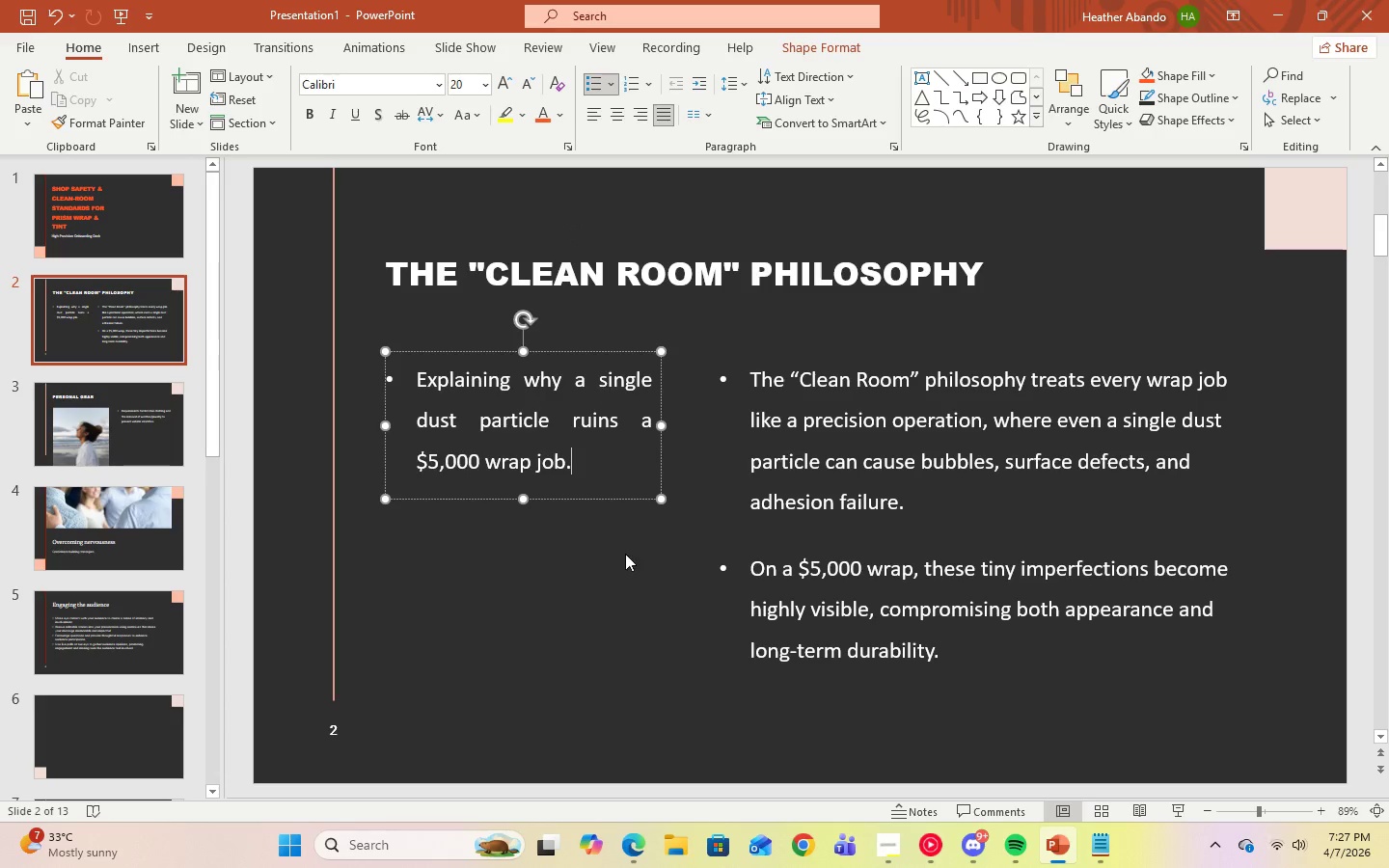 
left_click([625, 554])
 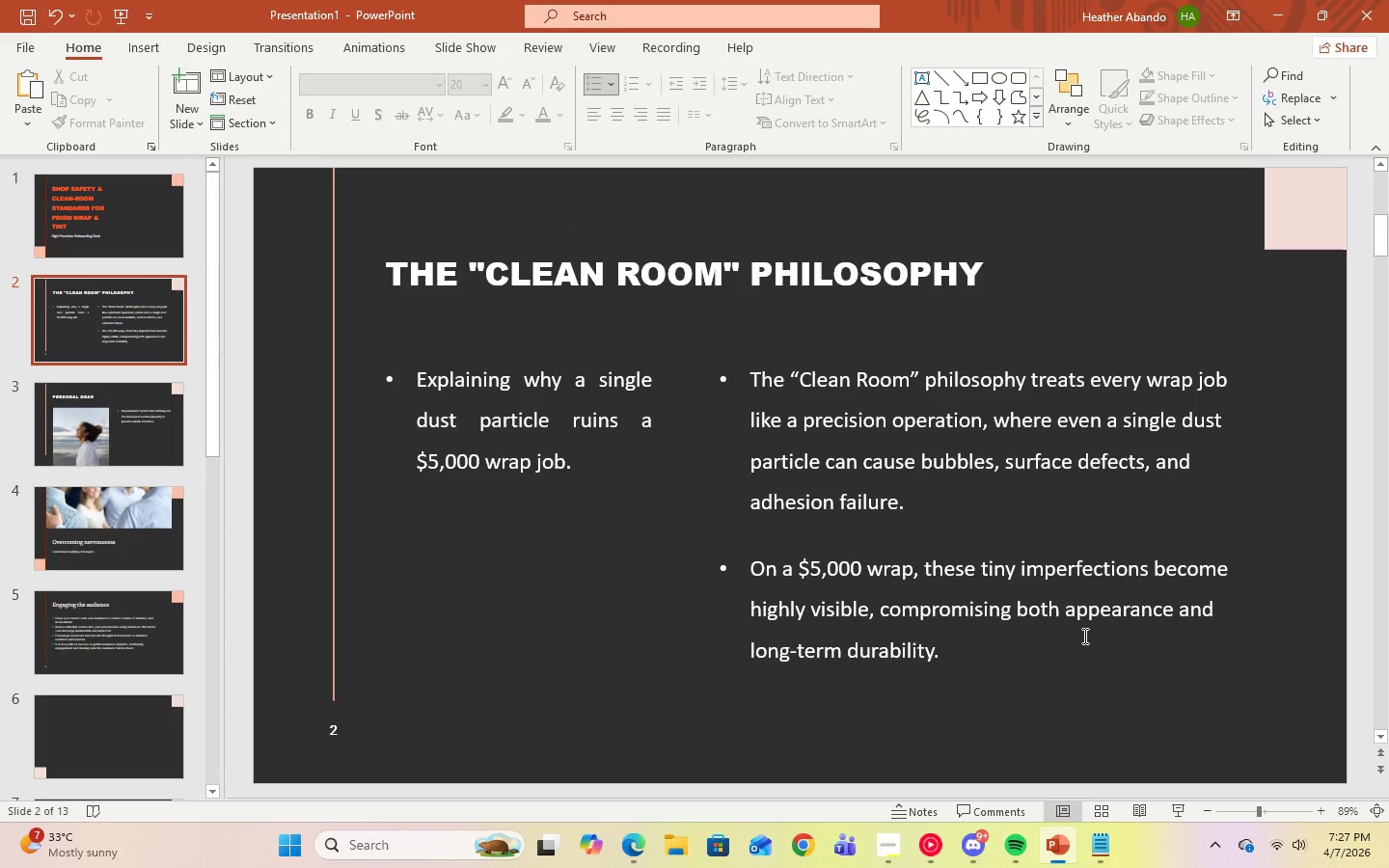 
wait(20.34)
 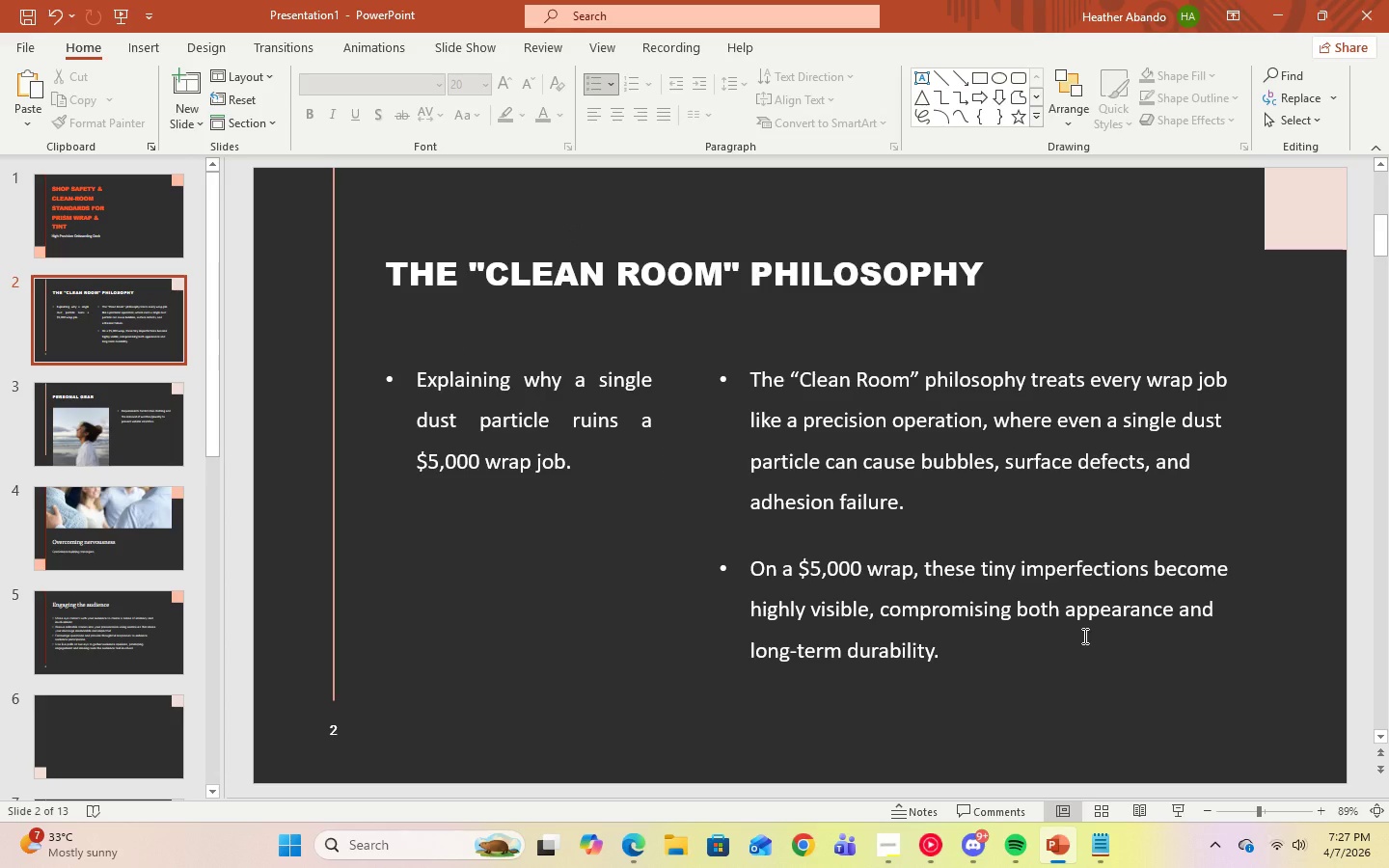 
left_click_drag(start_coordinate=[915, 503], to_coordinate=[748, 374])
 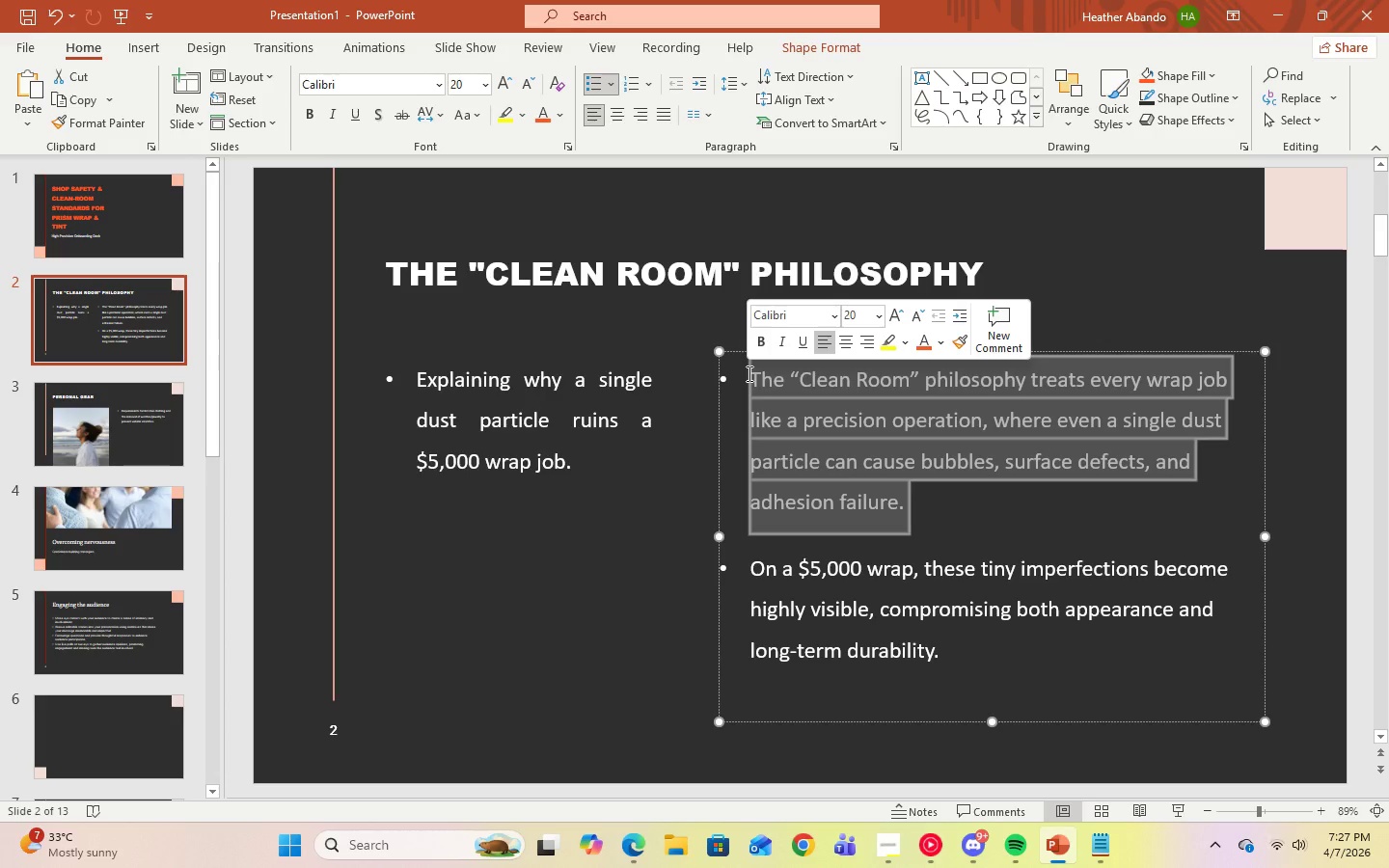 
key(Backspace)
 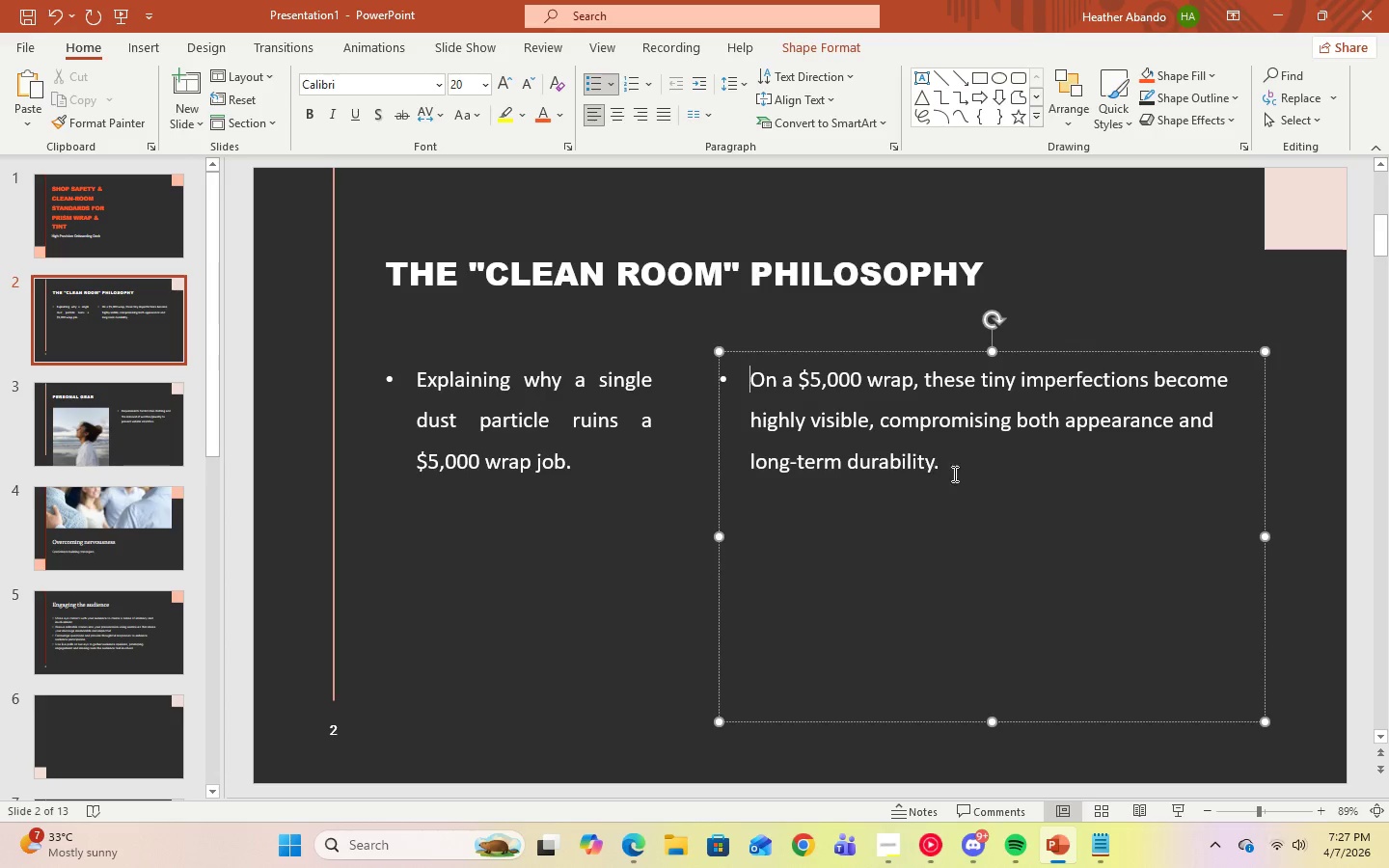 
left_click([967, 474])
 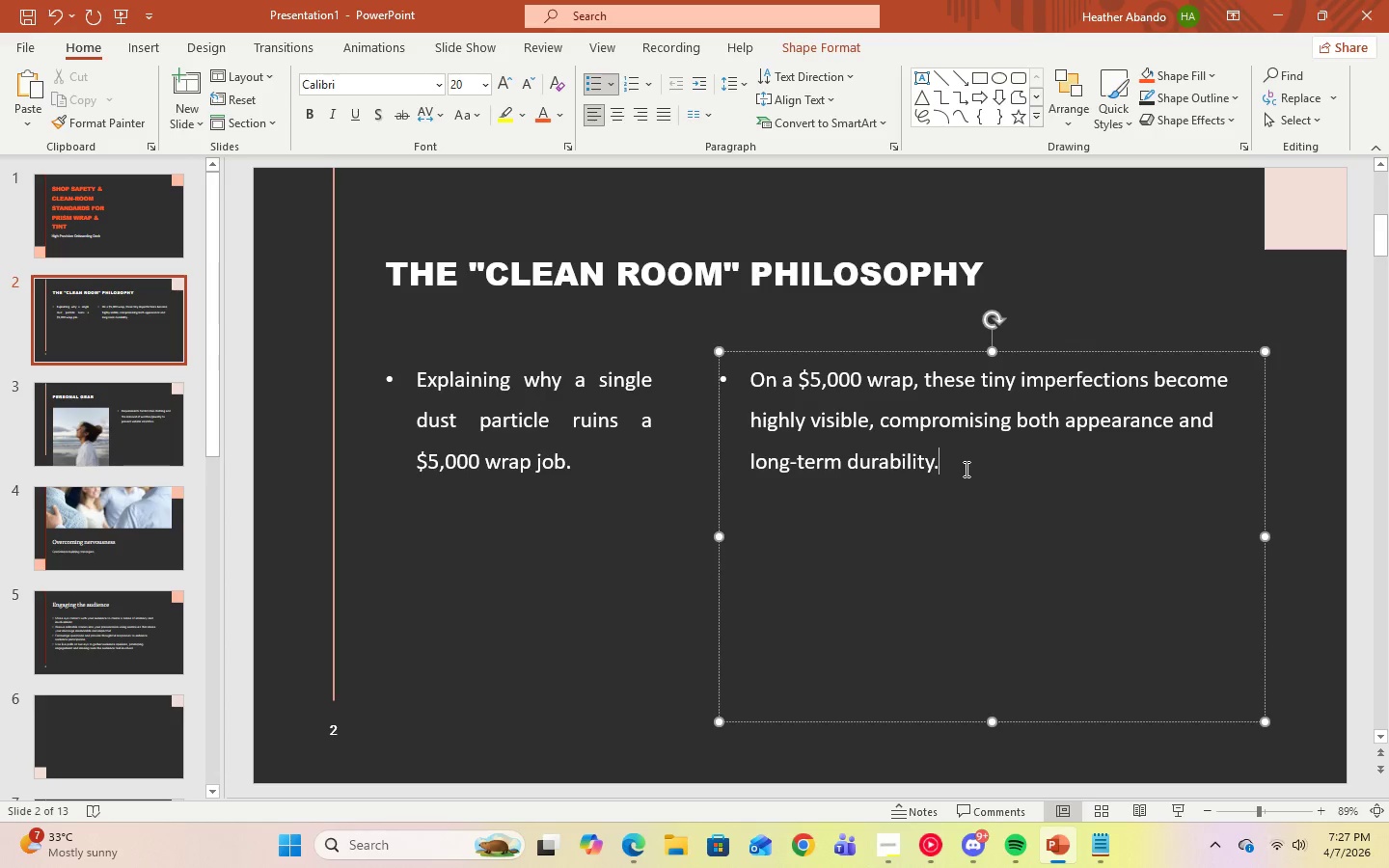 
left_click_drag(start_coordinate=[965, 469], to_coordinate=[762, 378])
 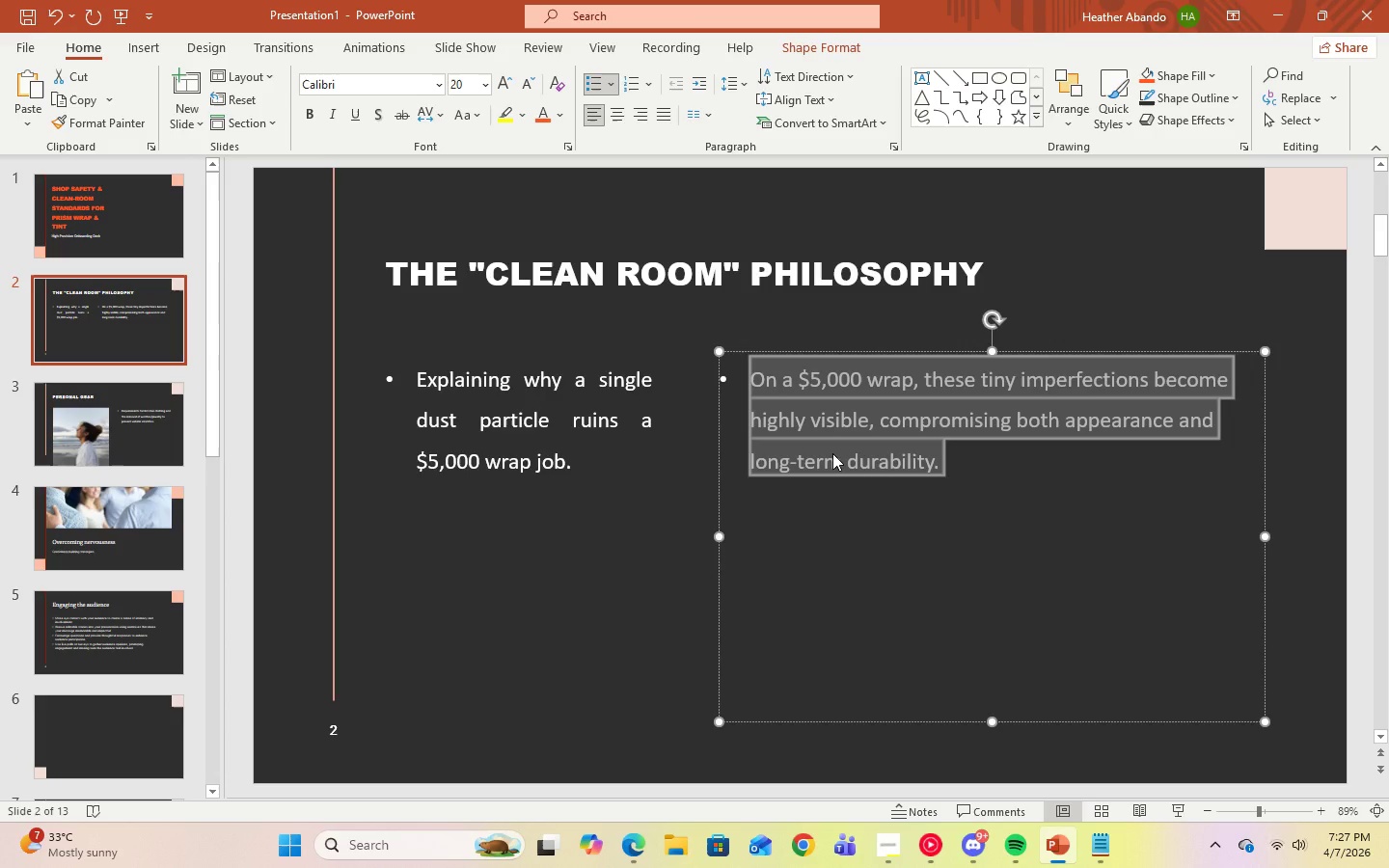 
key(Control+C)
 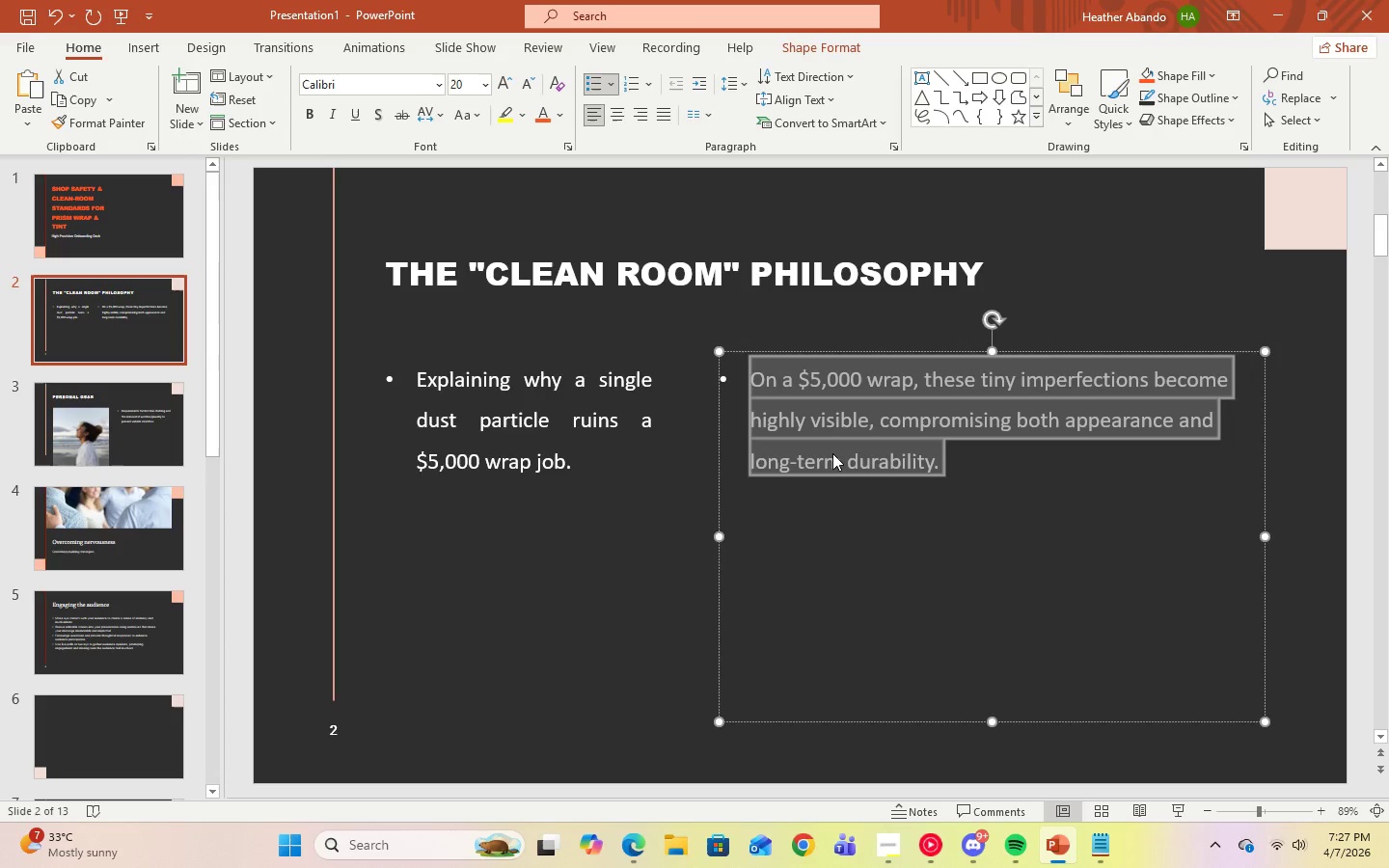 
key(Control+C)
 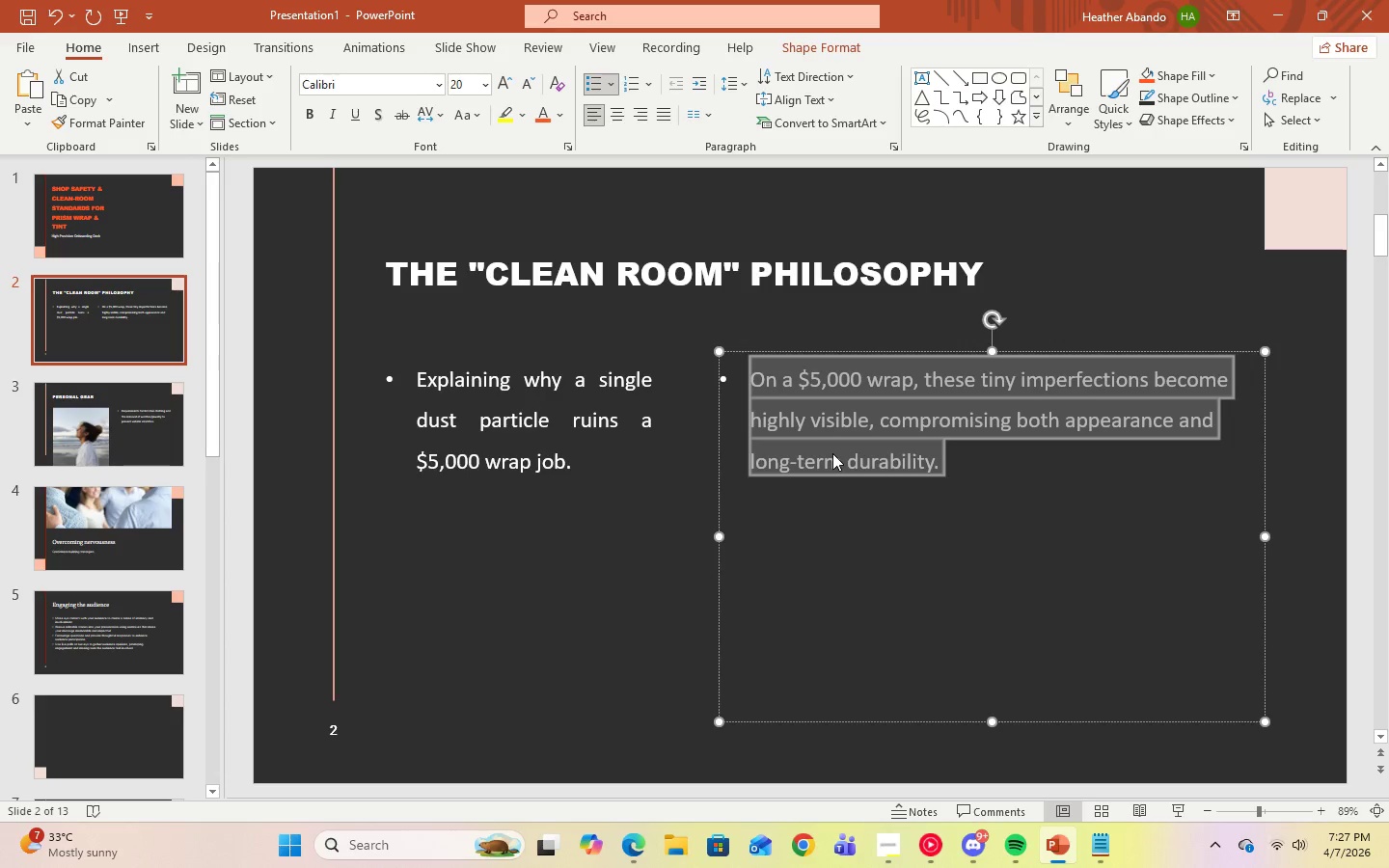 
key(Control+C)
 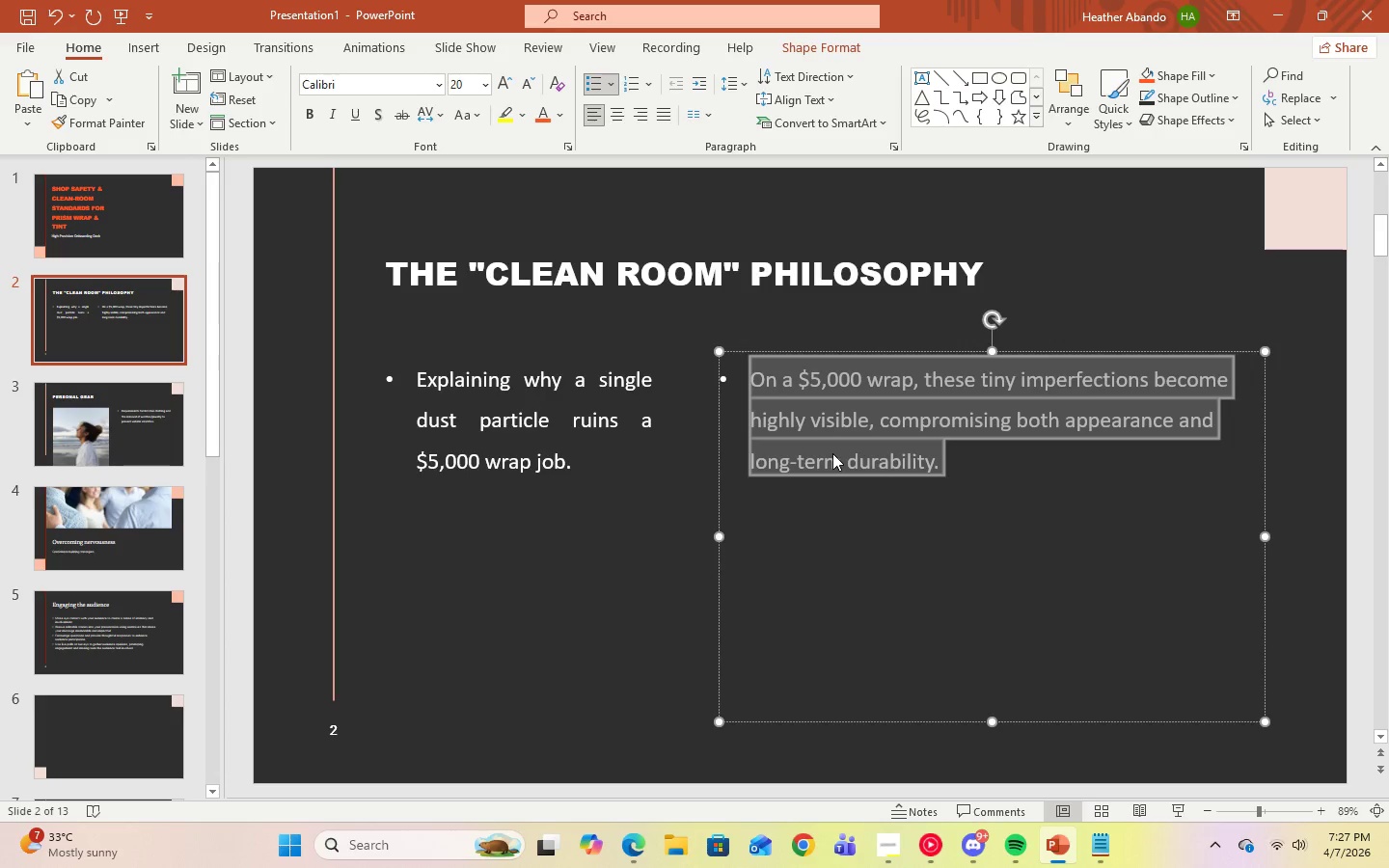 
key(Control+C)
 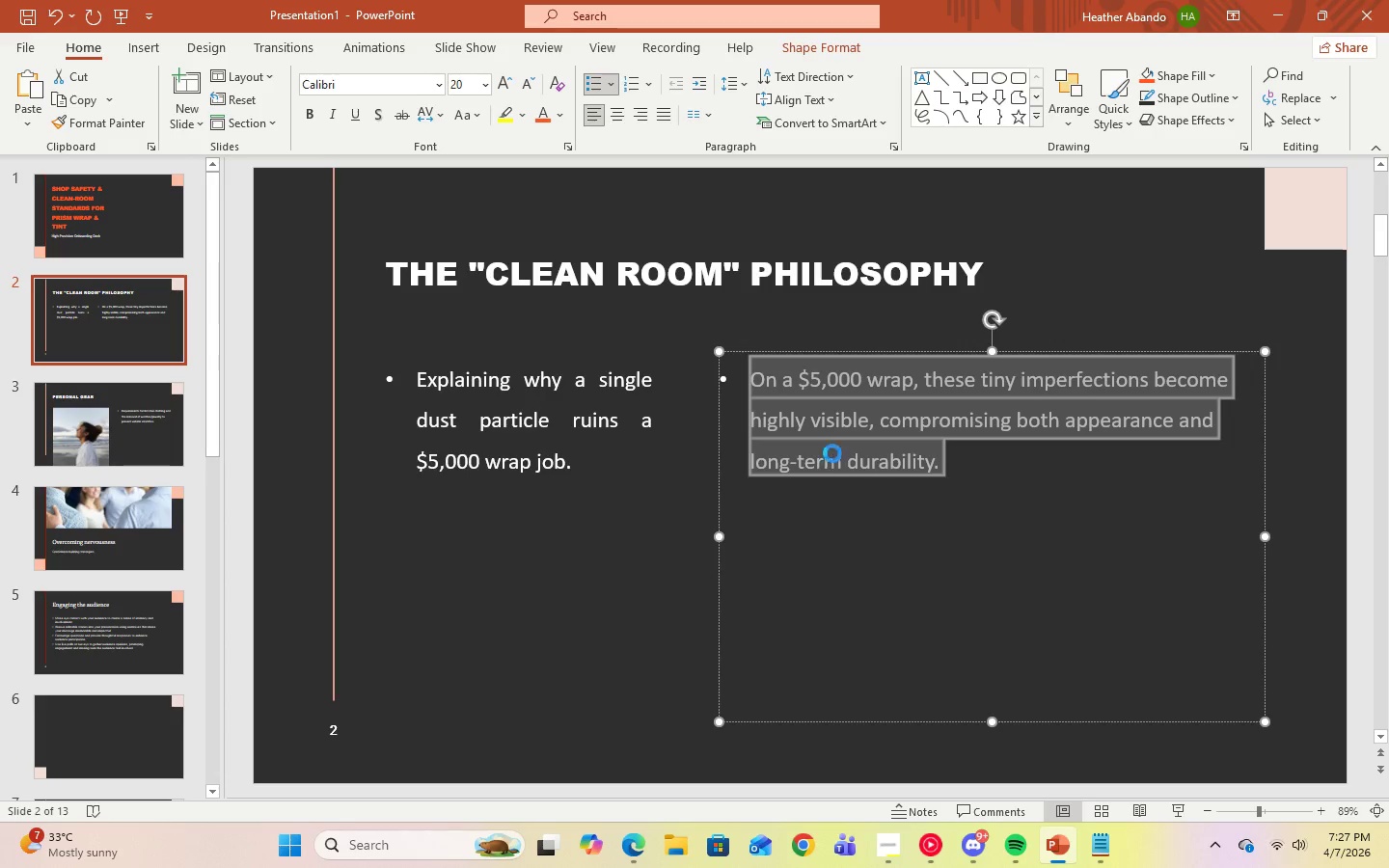 
key(Control+C)
 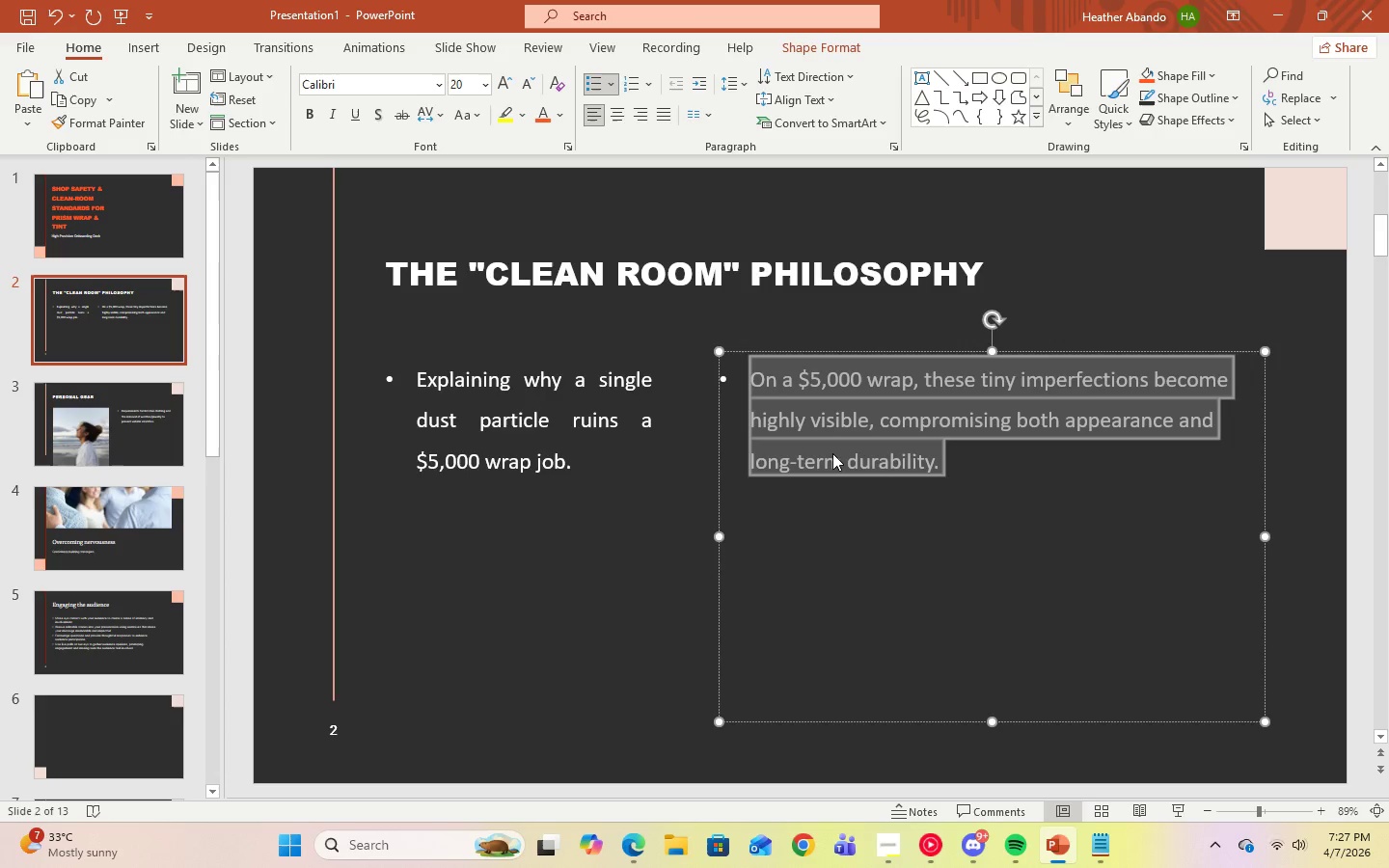 
key(Control+C)
 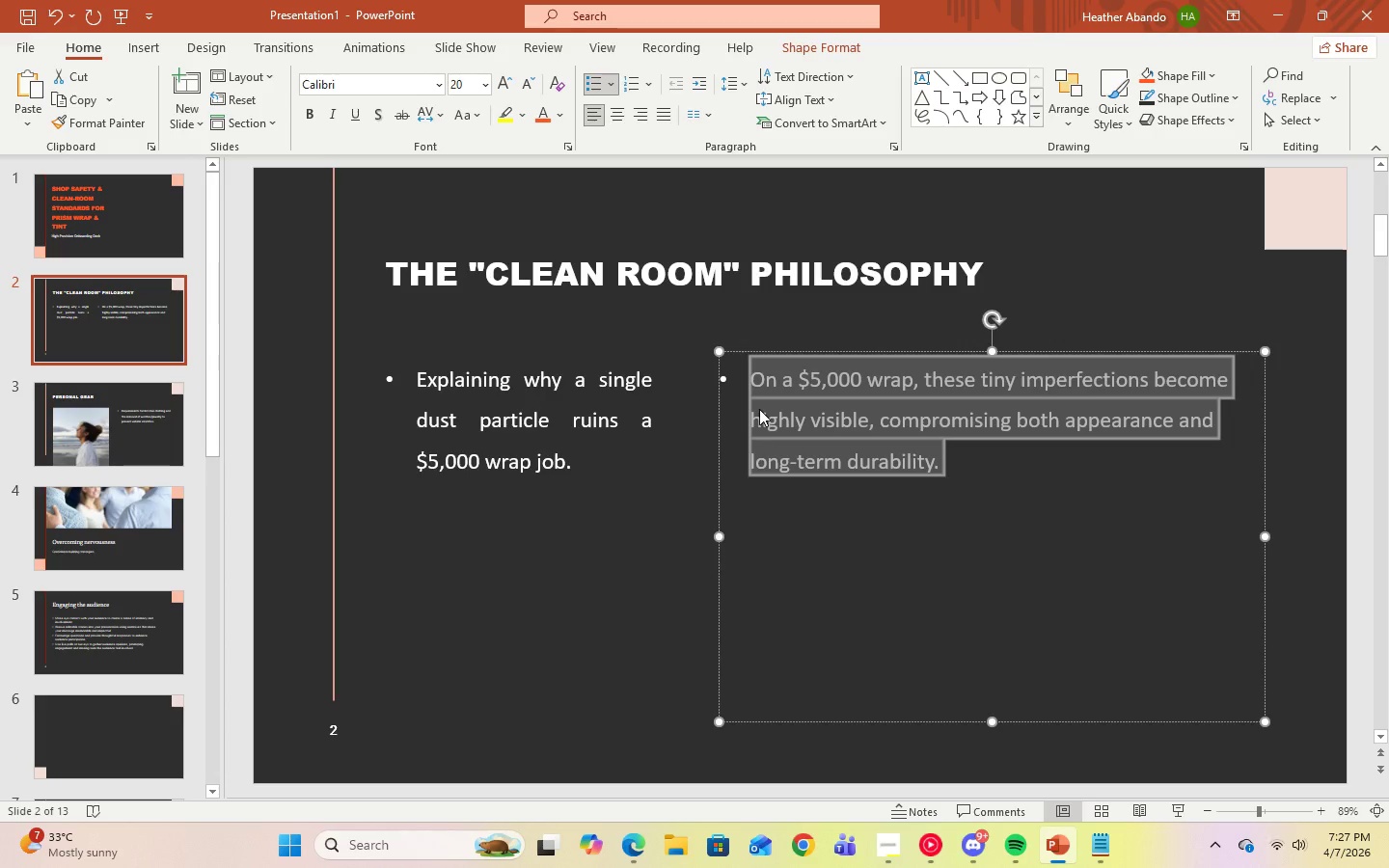 
left_click([595, 452])
 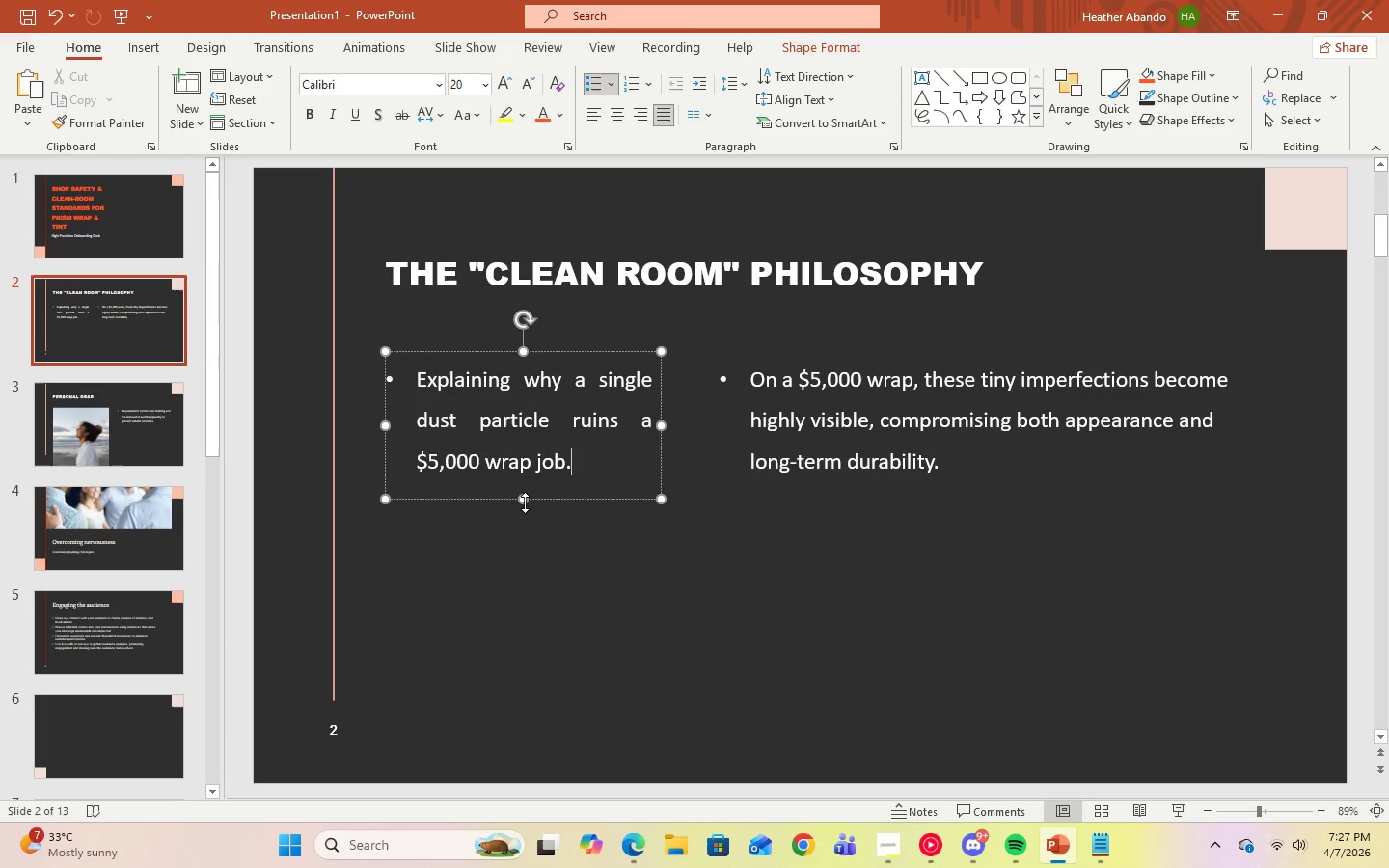 
left_click_drag(start_coordinate=[525, 502], to_coordinate=[537, 702])
 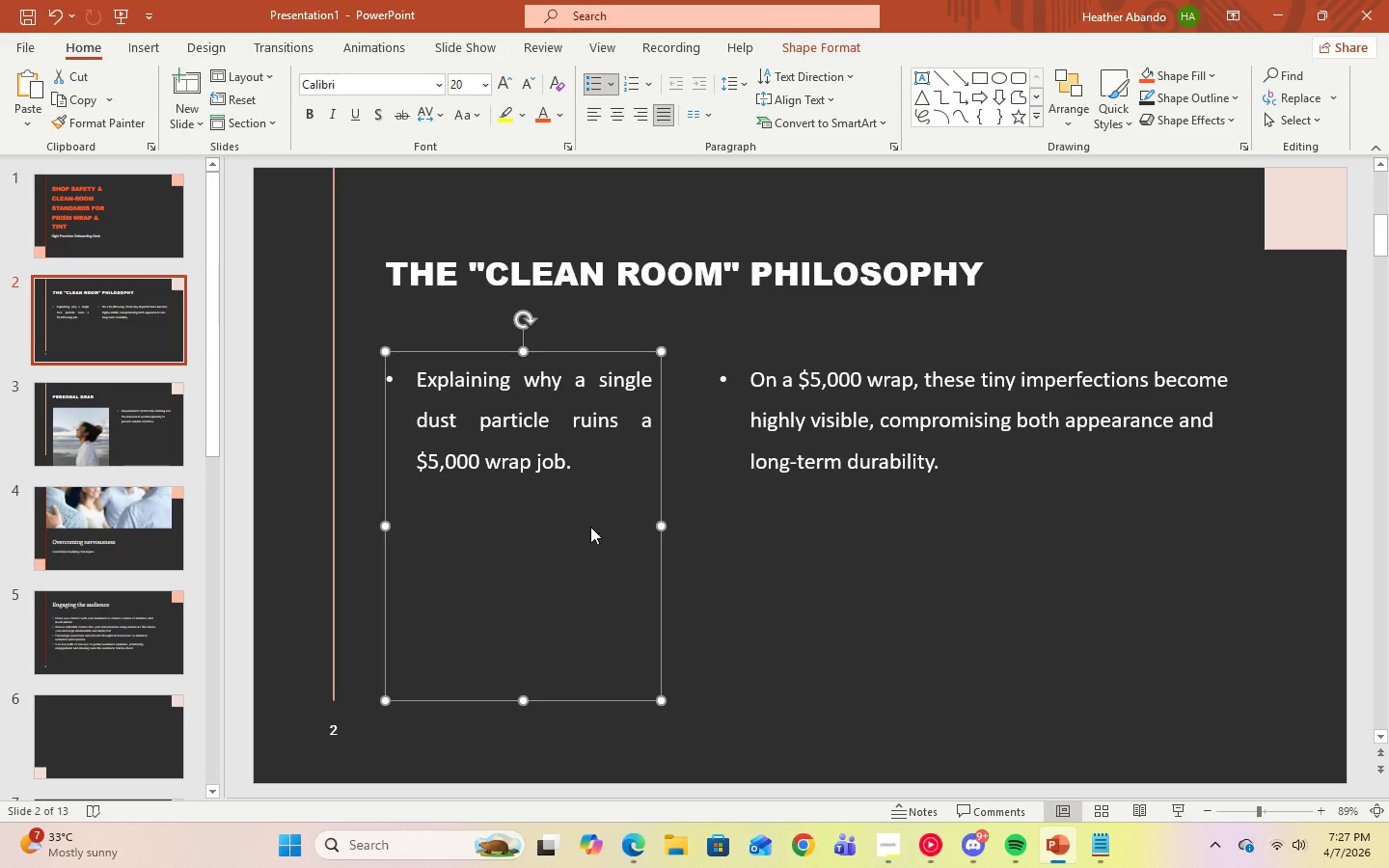 
left_click([470, 523])
 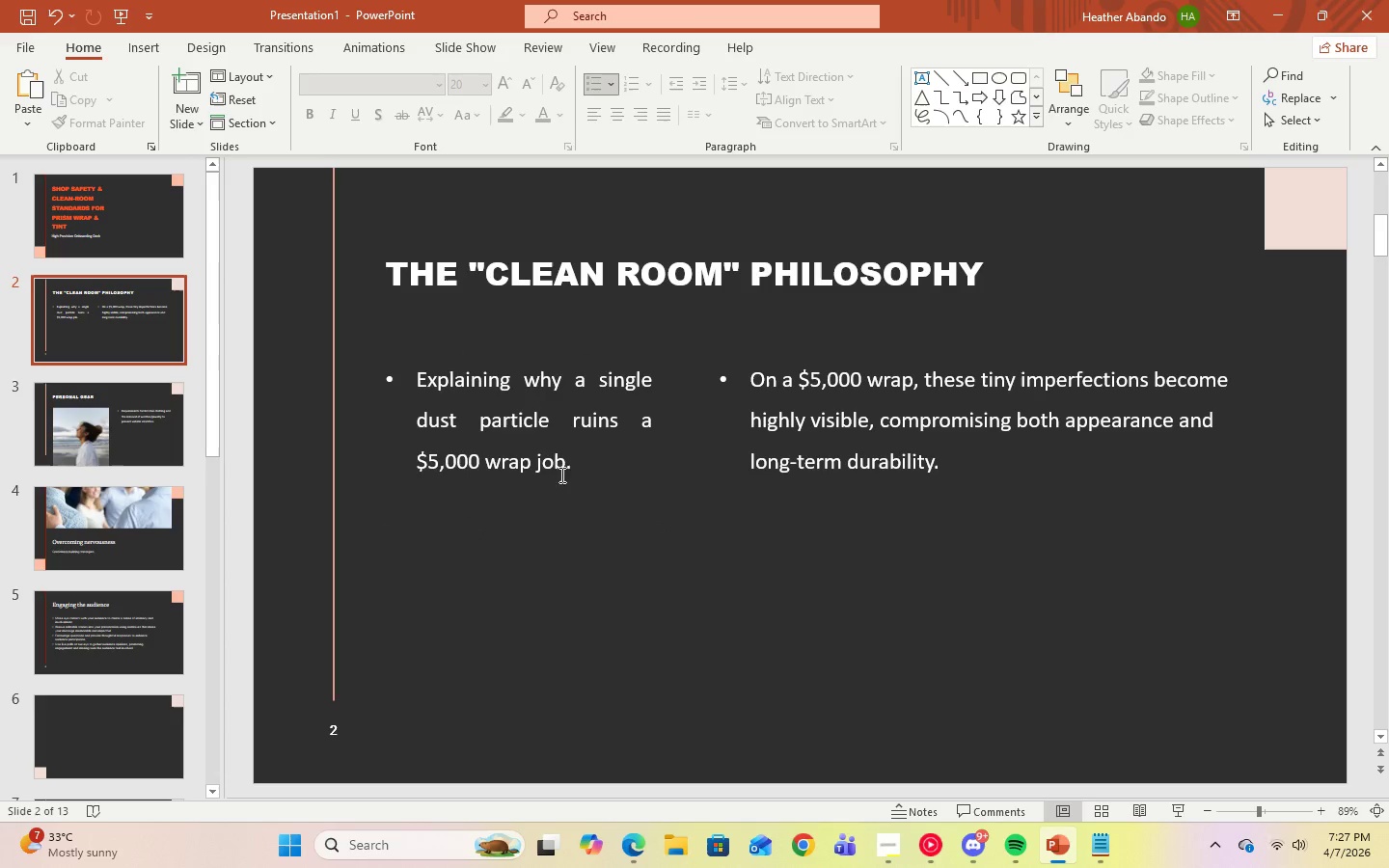 
left_click([589, 463])
 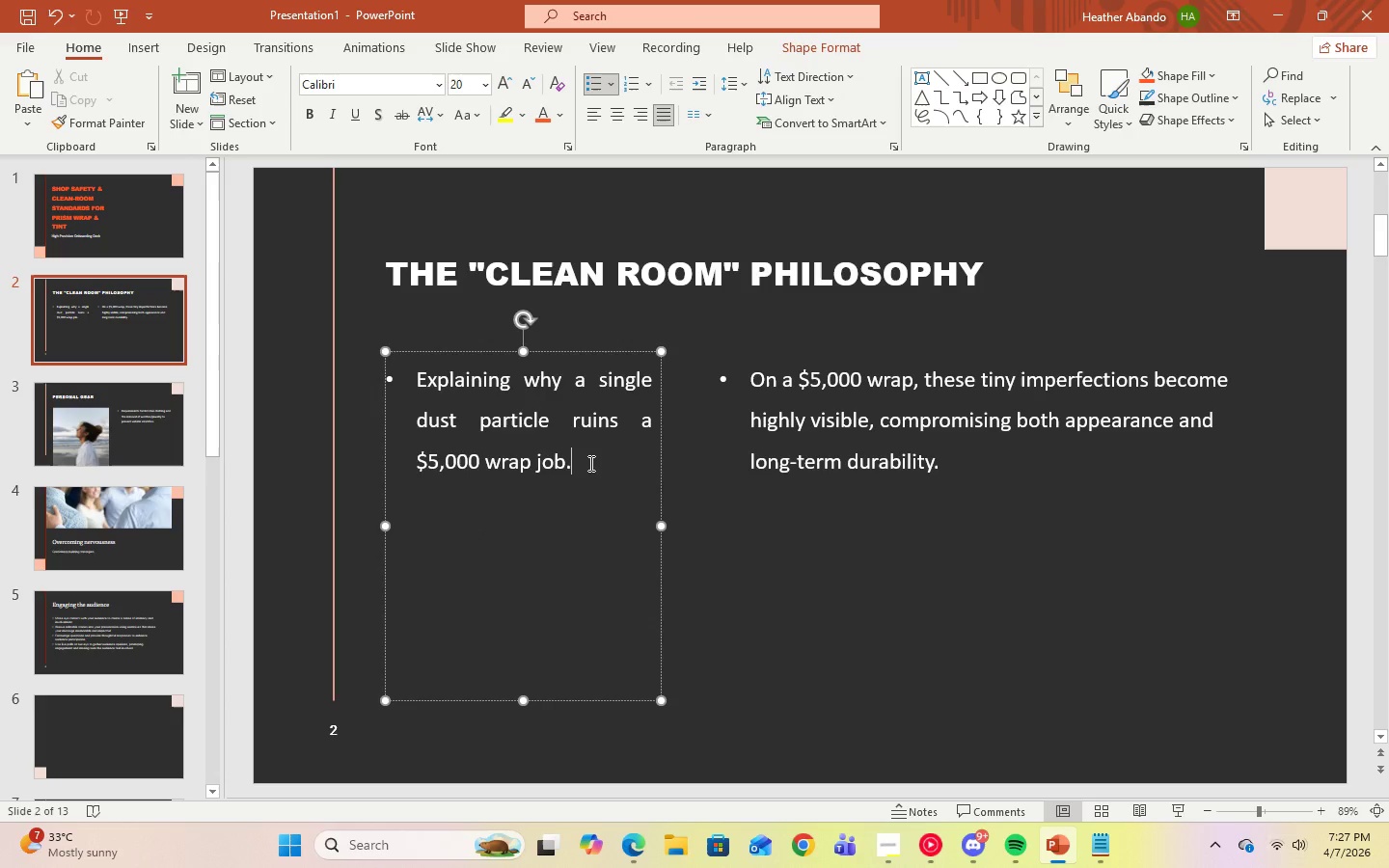 
key(Enter)
 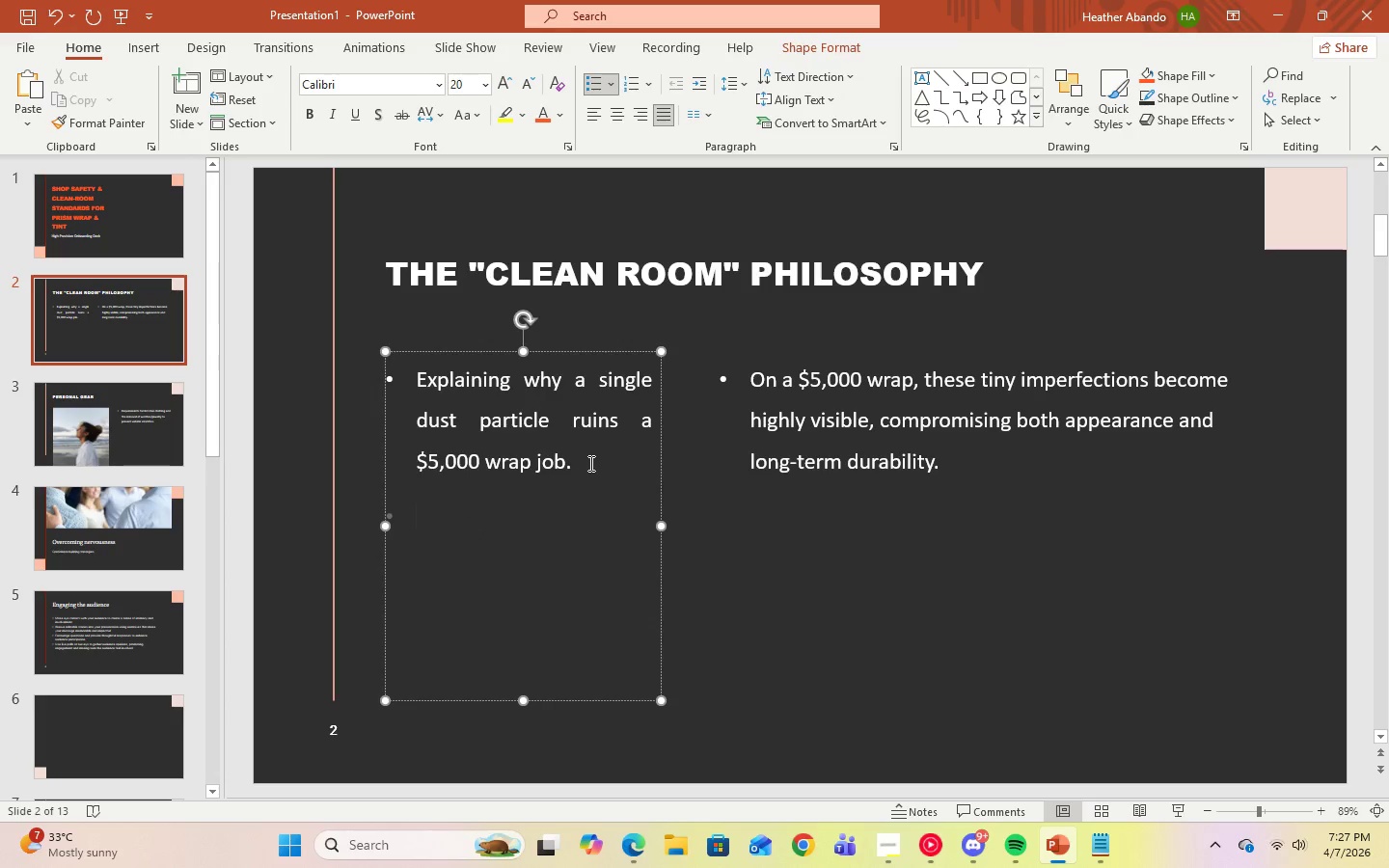 
key(Control+V)
 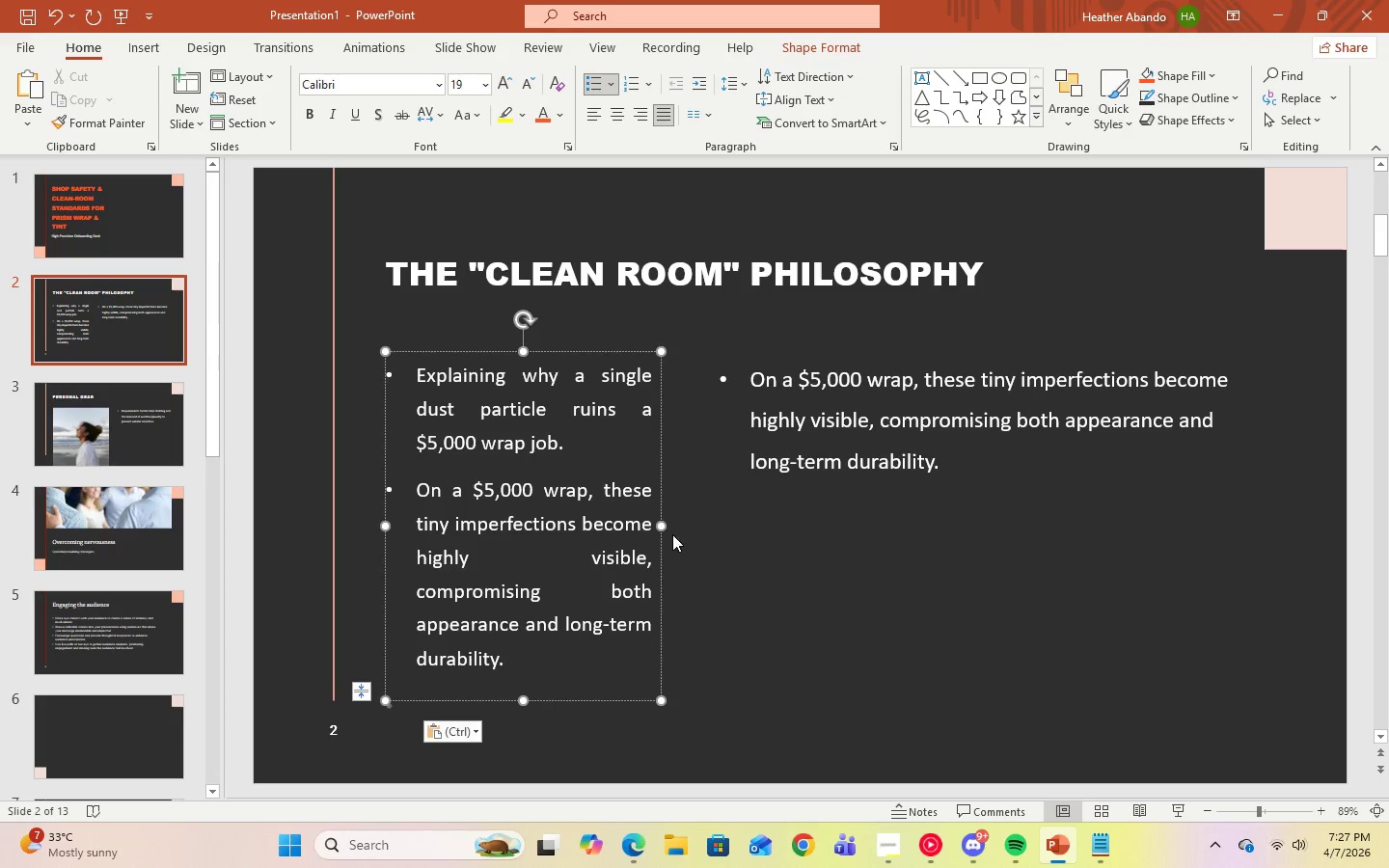 
left_click([704, 529])
 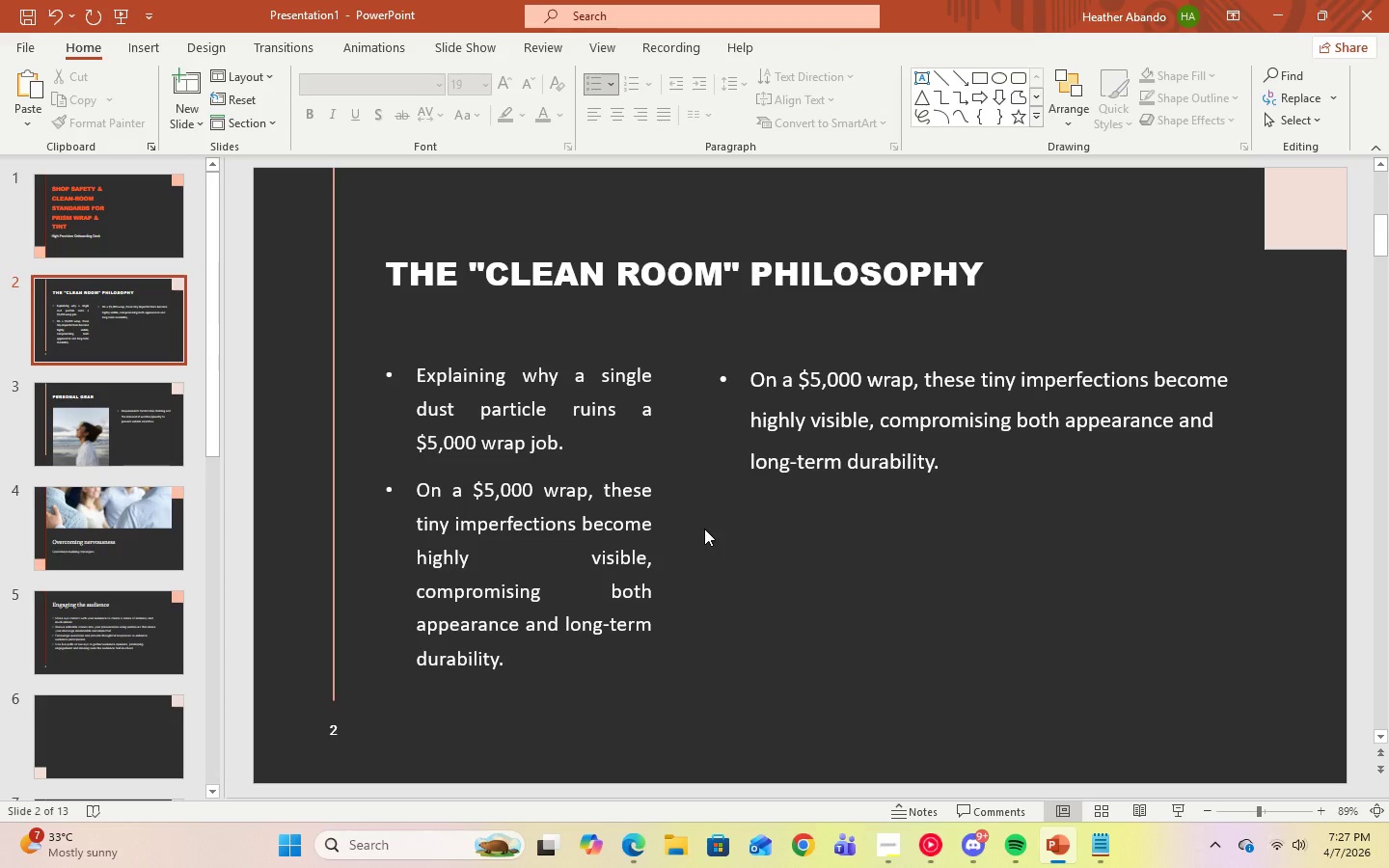 
left_click([998, 425])
 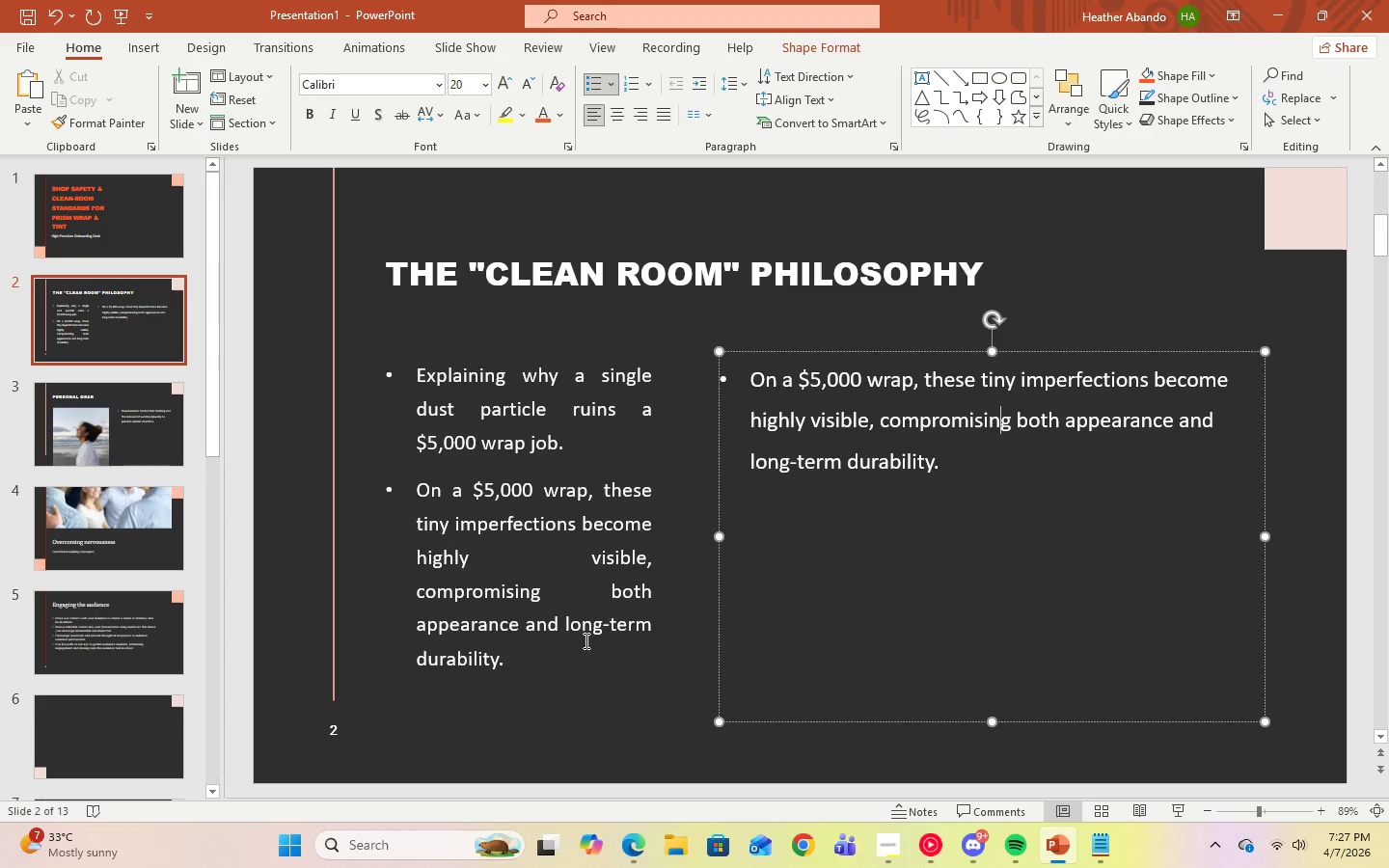 
left_click([582, 644])
 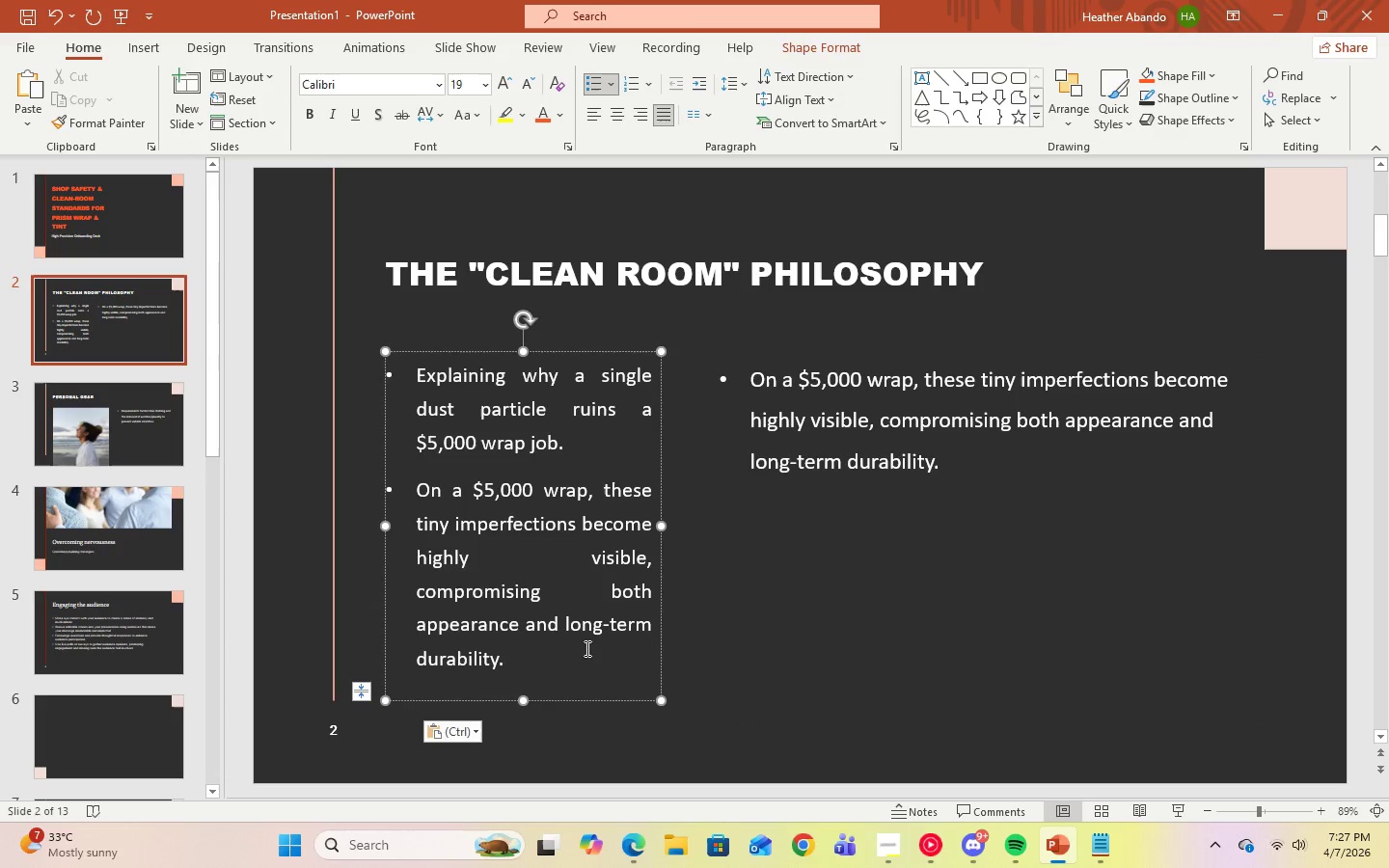 
left_click_drag(start_coordinate=[548, 662], to_coordinate=[422, 497])
 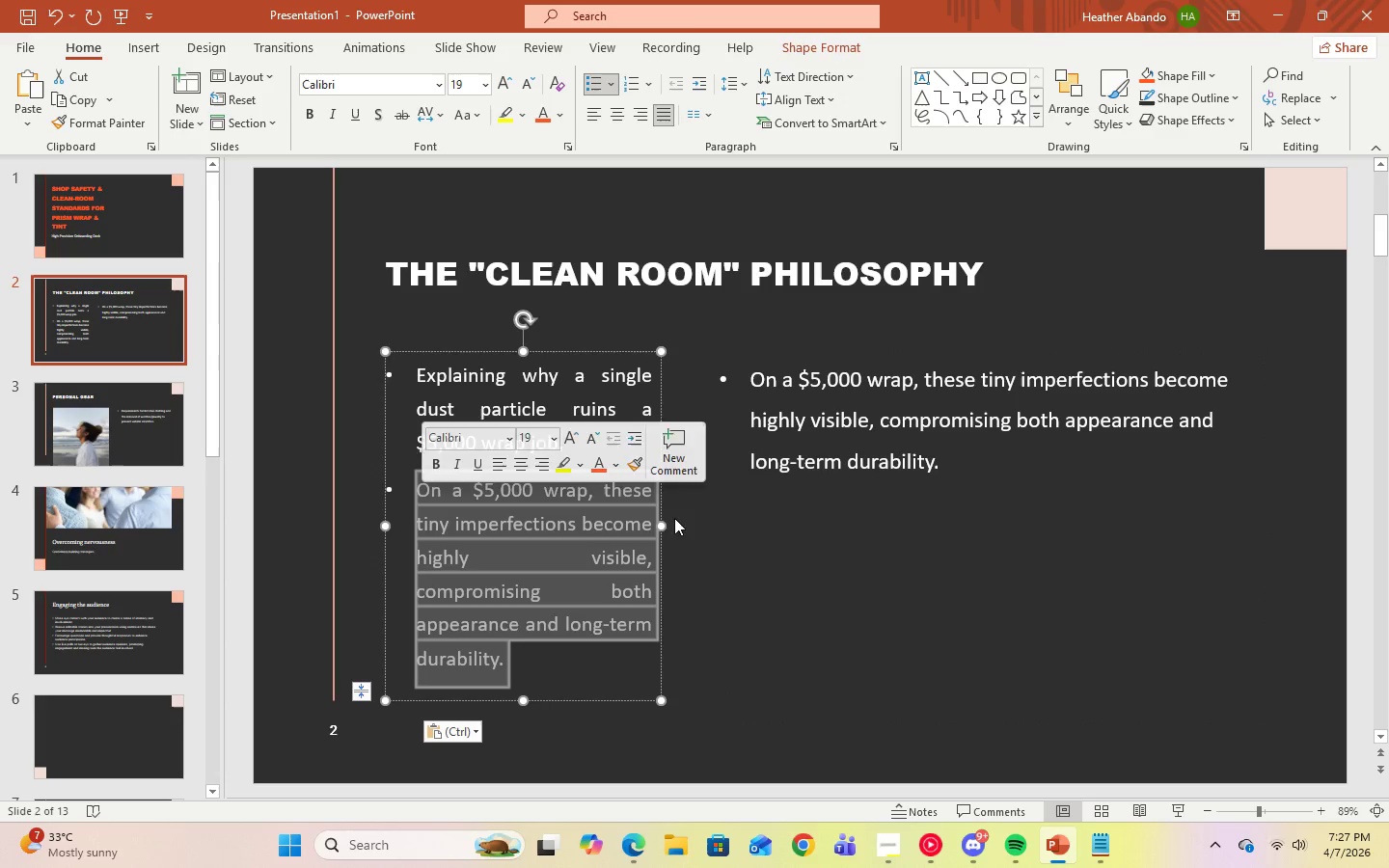 
left_click([697, 537])
 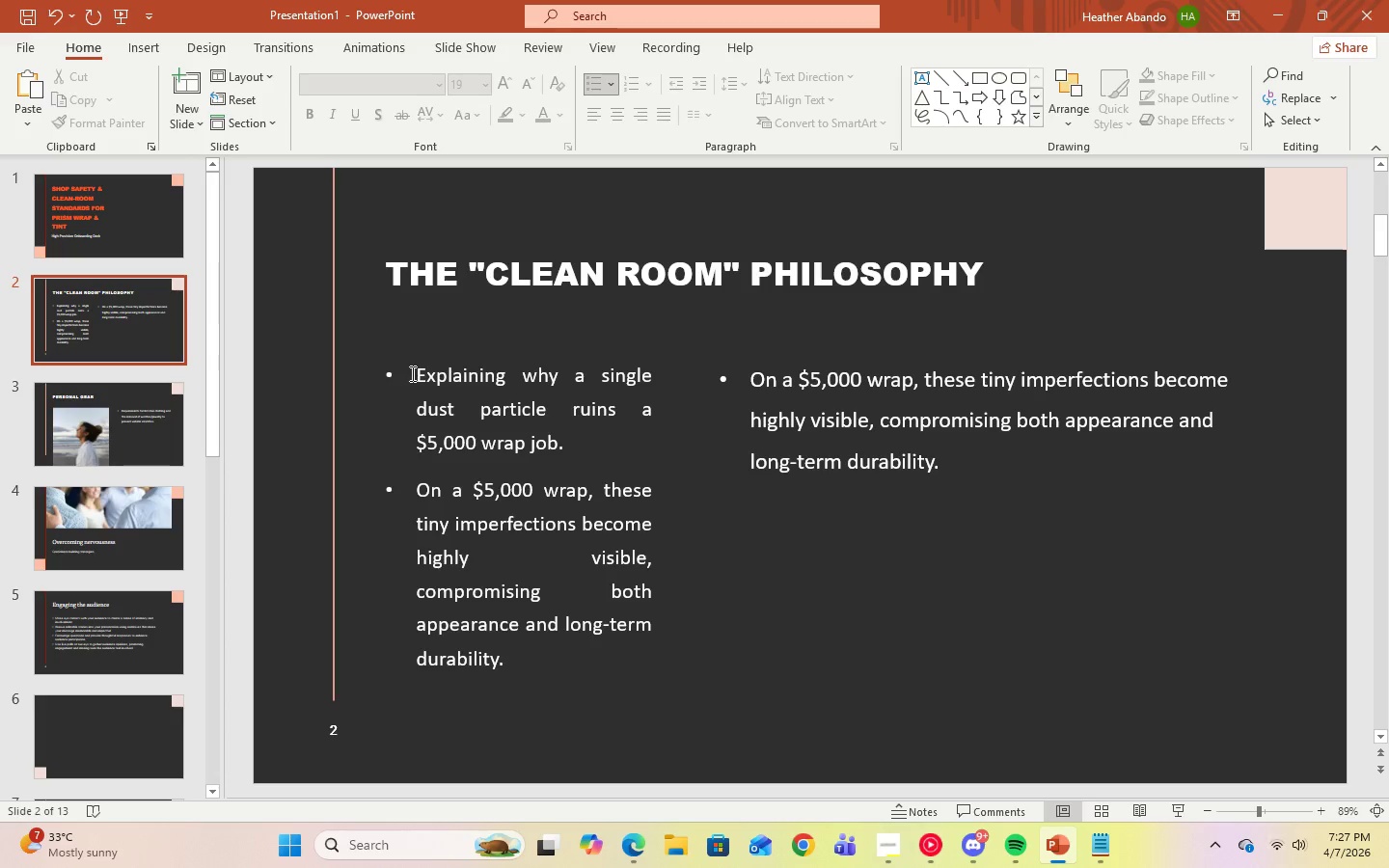 
left_click_drag(start_coordinate=[411, 373], to_coordinate=[614, 644])
 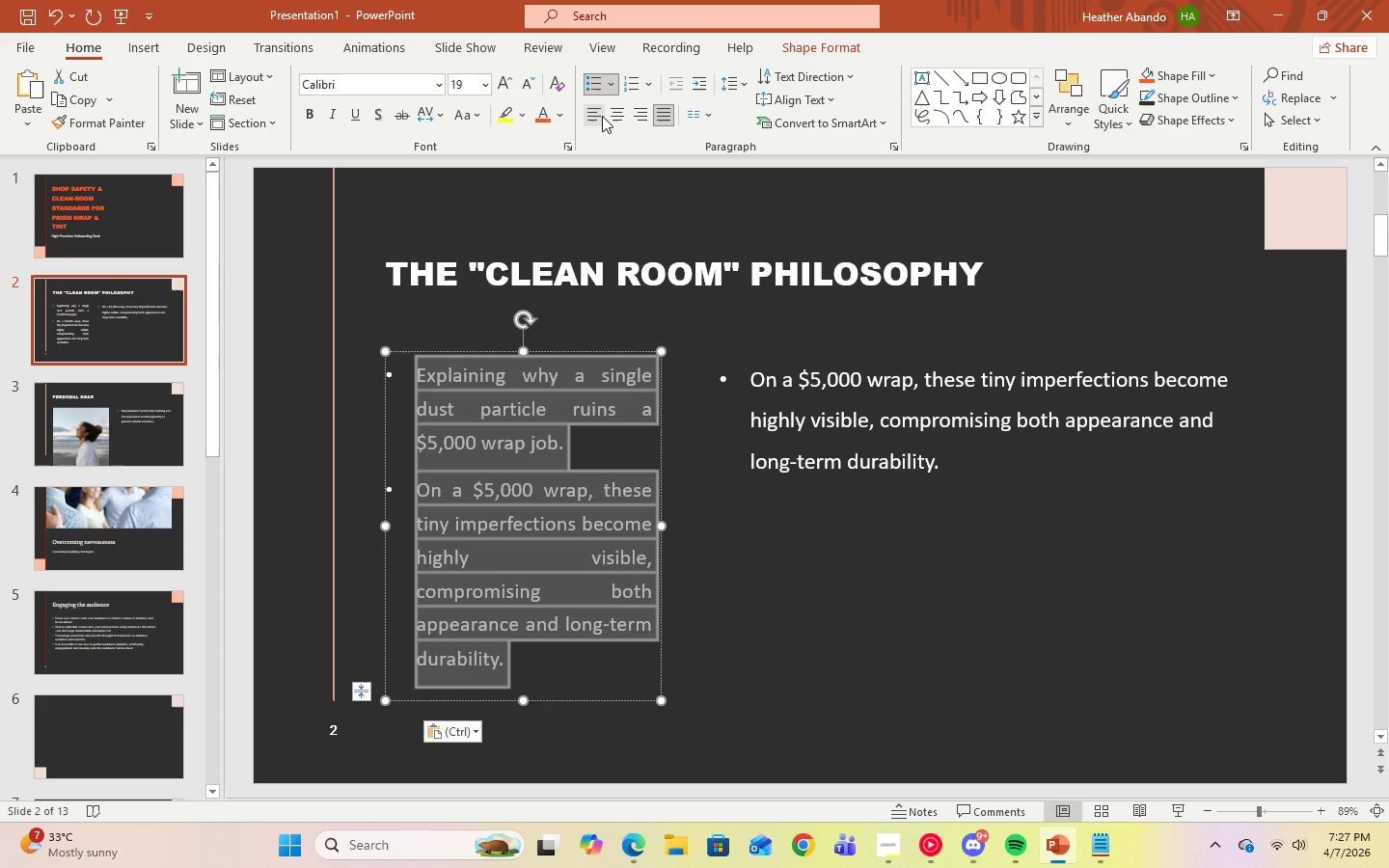 
left_click([591, 119])
 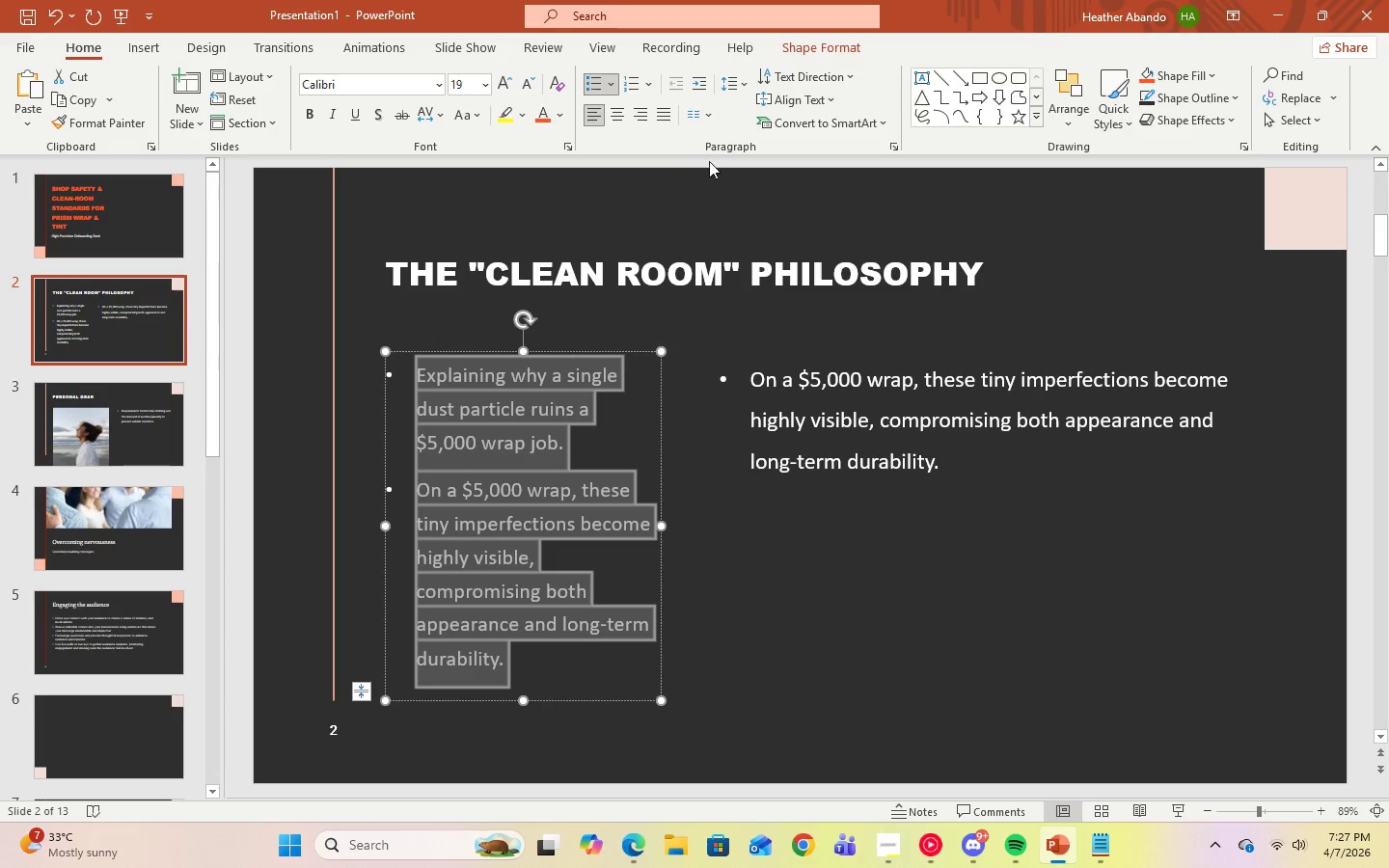 
left_click([665, 114])
 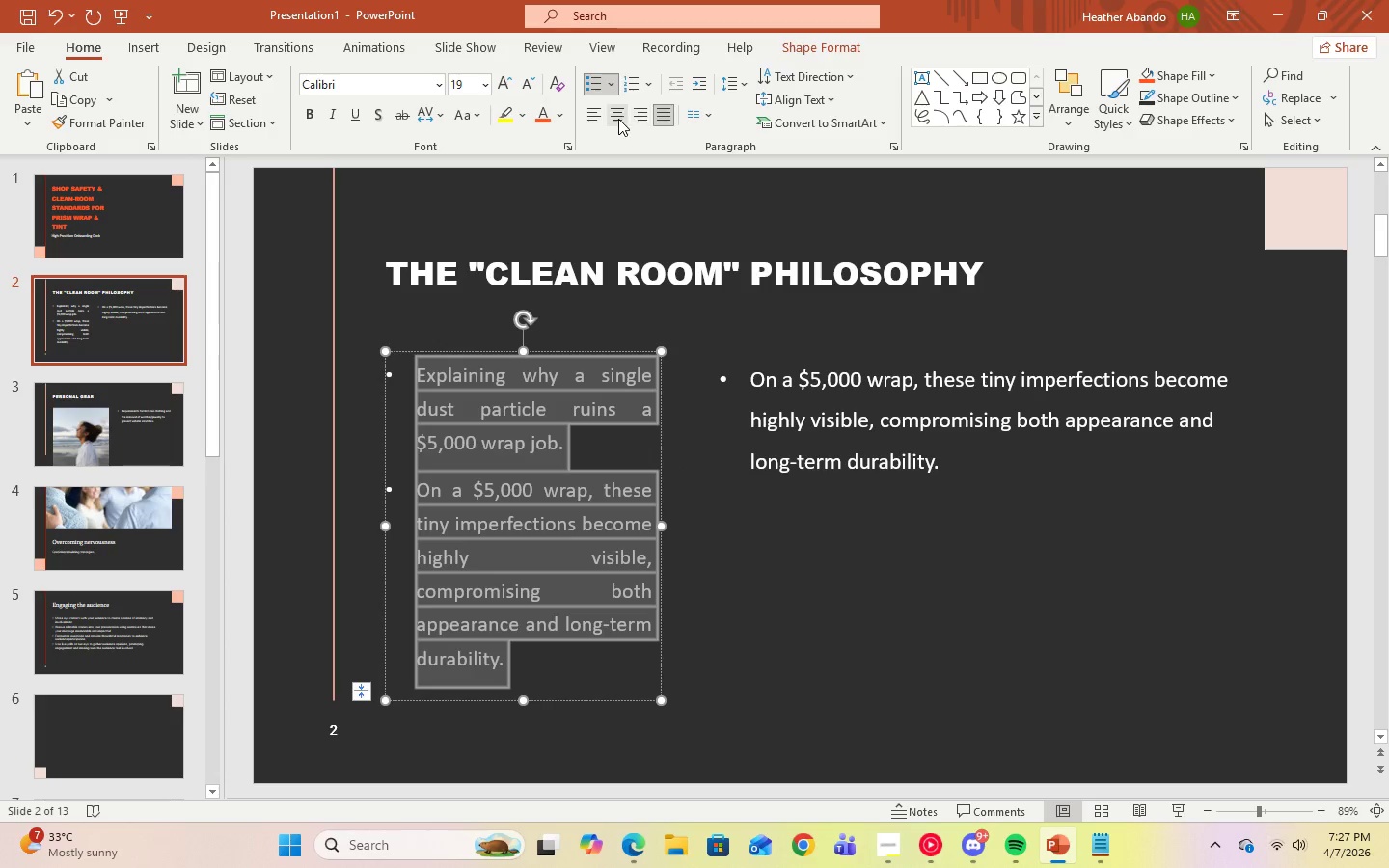 
left_click([618, 119])
 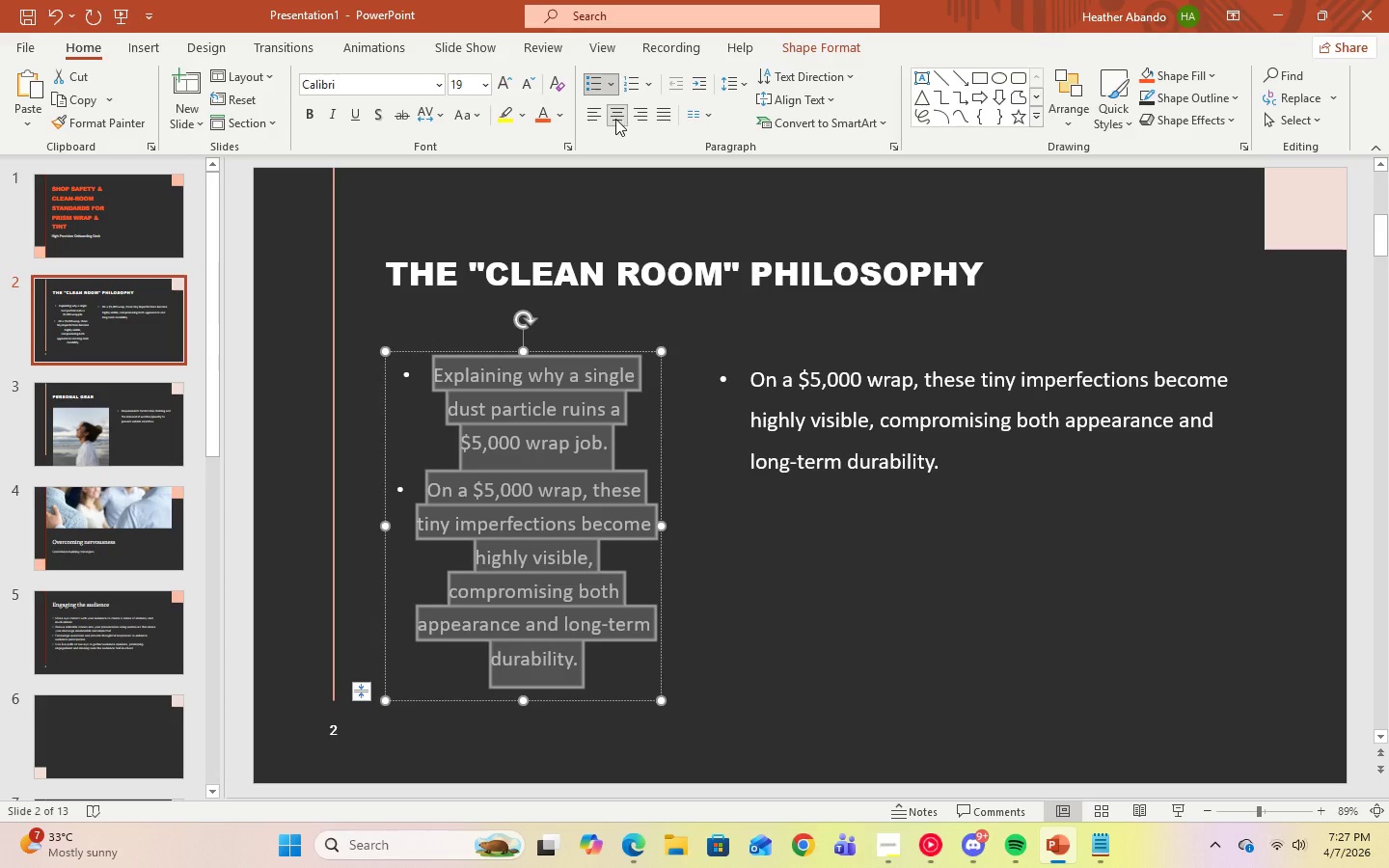 
left_click([599, 119])
 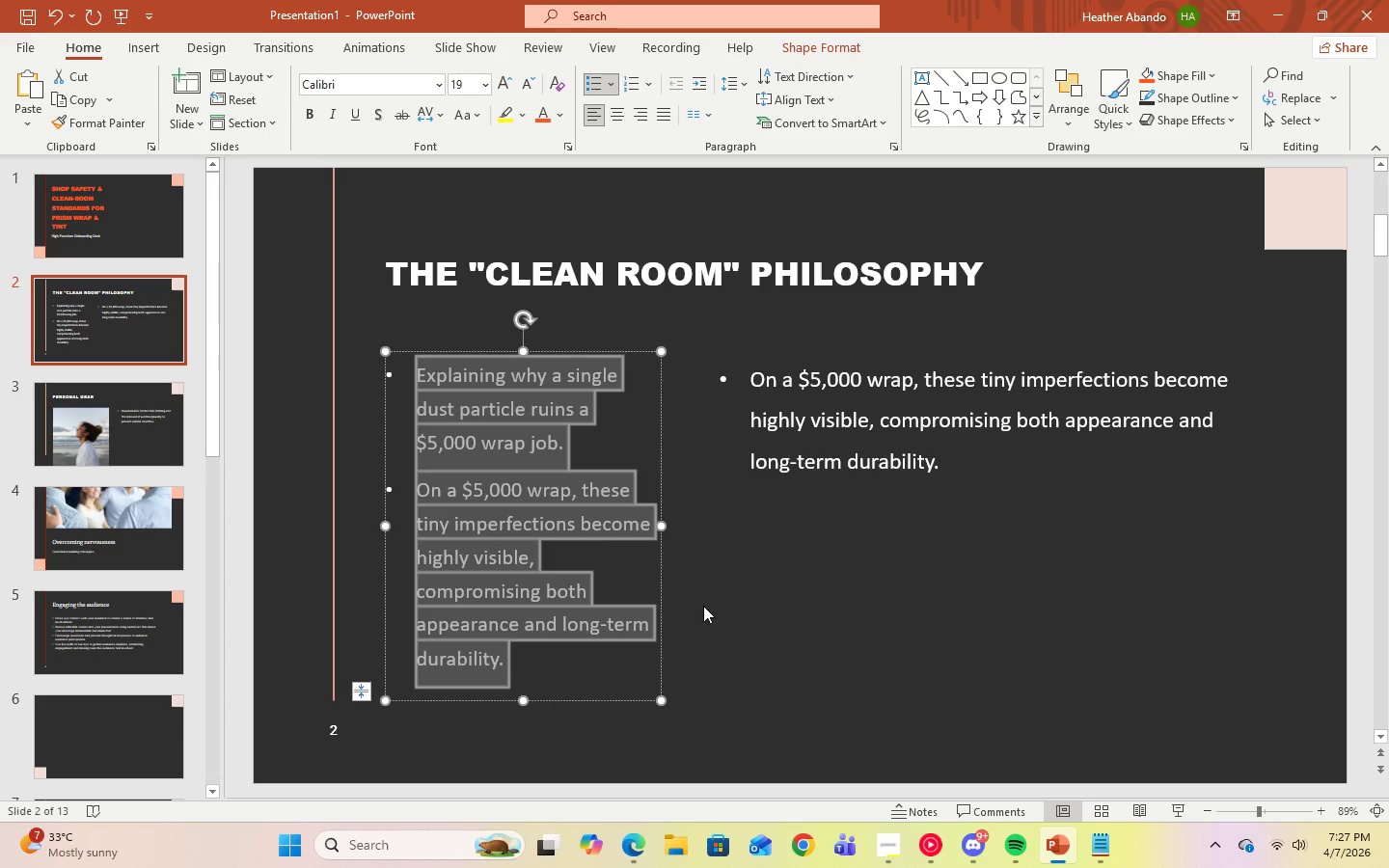 
left_click([859, 458])
 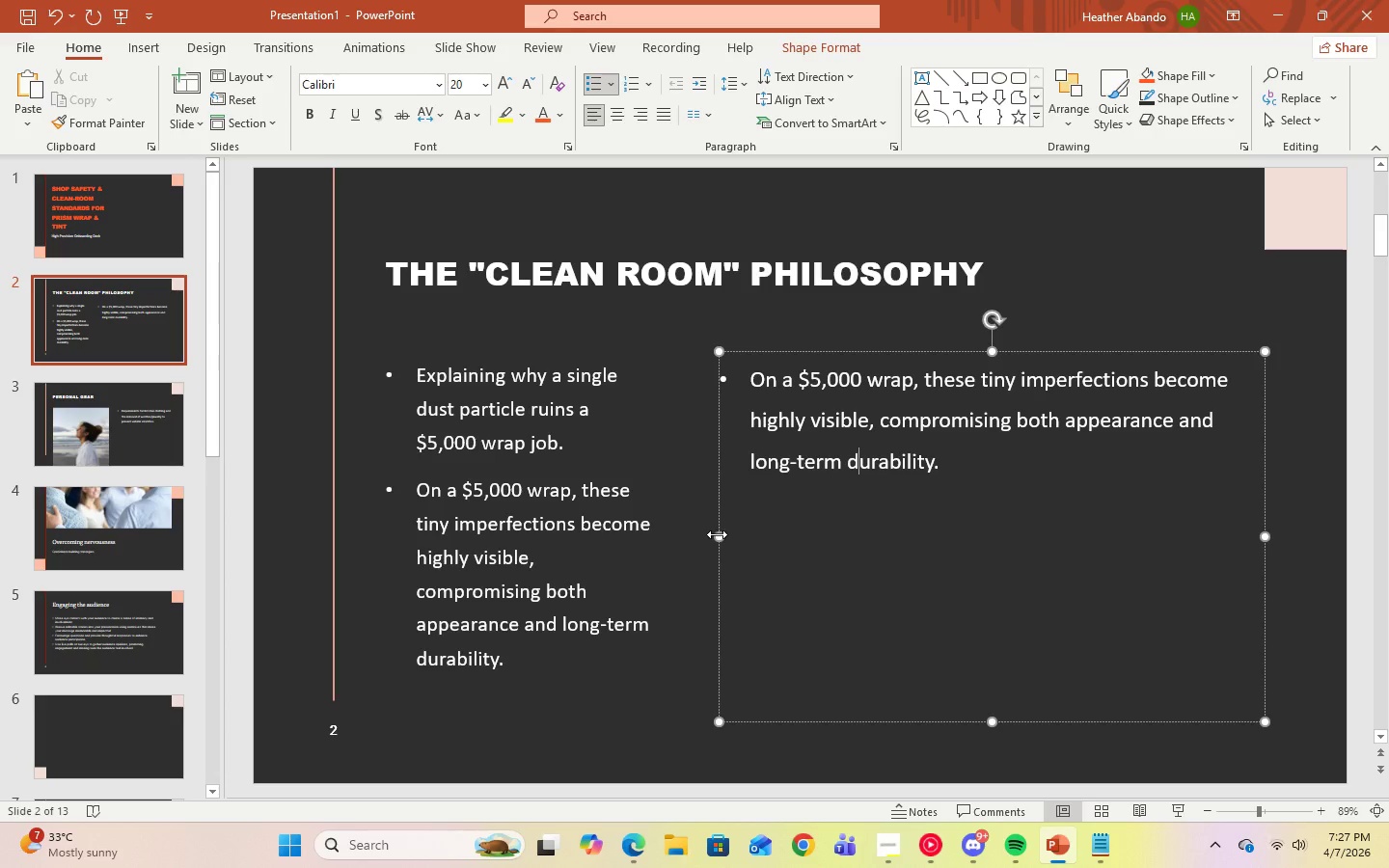 
left_click_drag(start_coordinate=[957, 473], to_coordinate=[764, 385])
 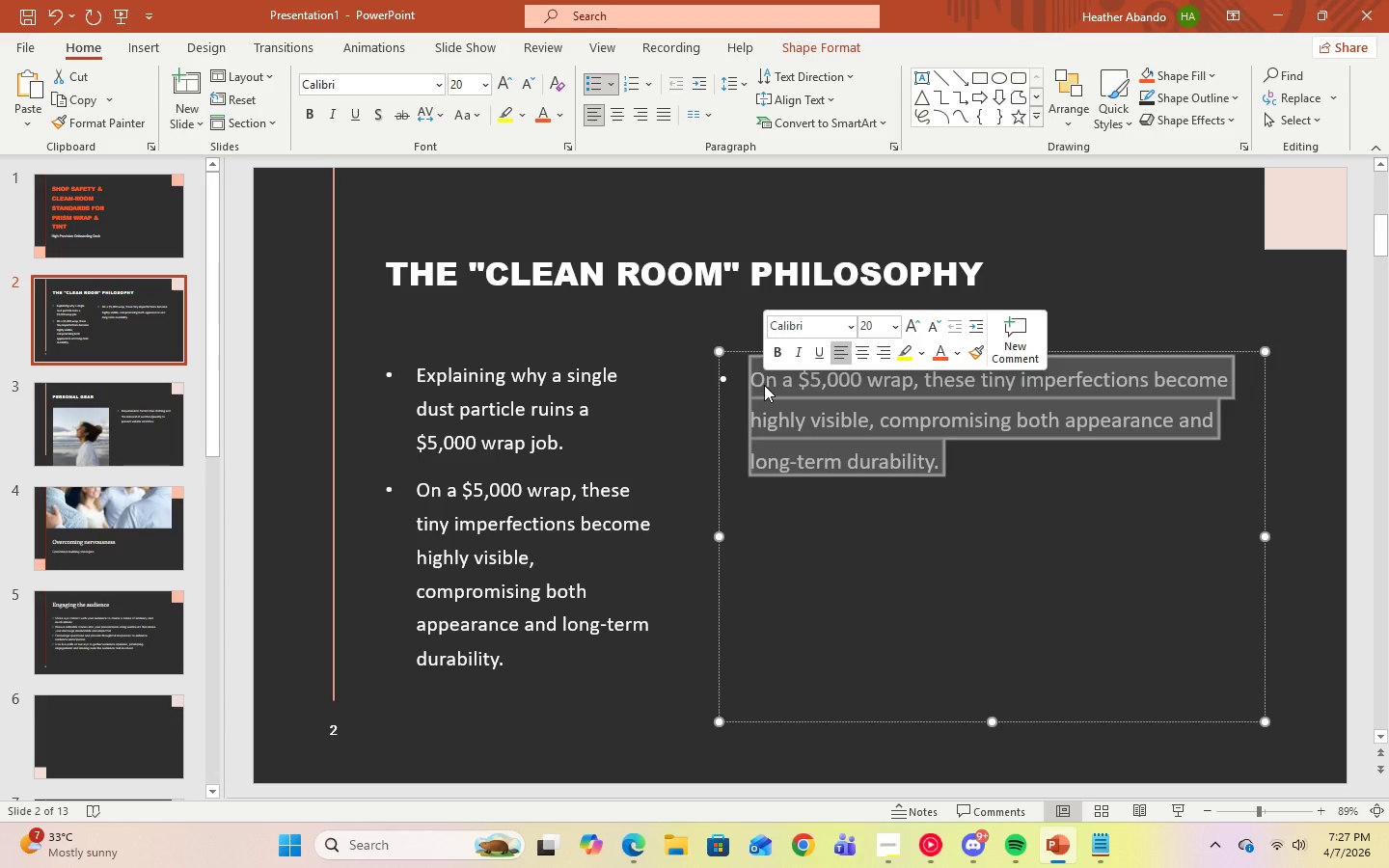 
key(Backspace)
 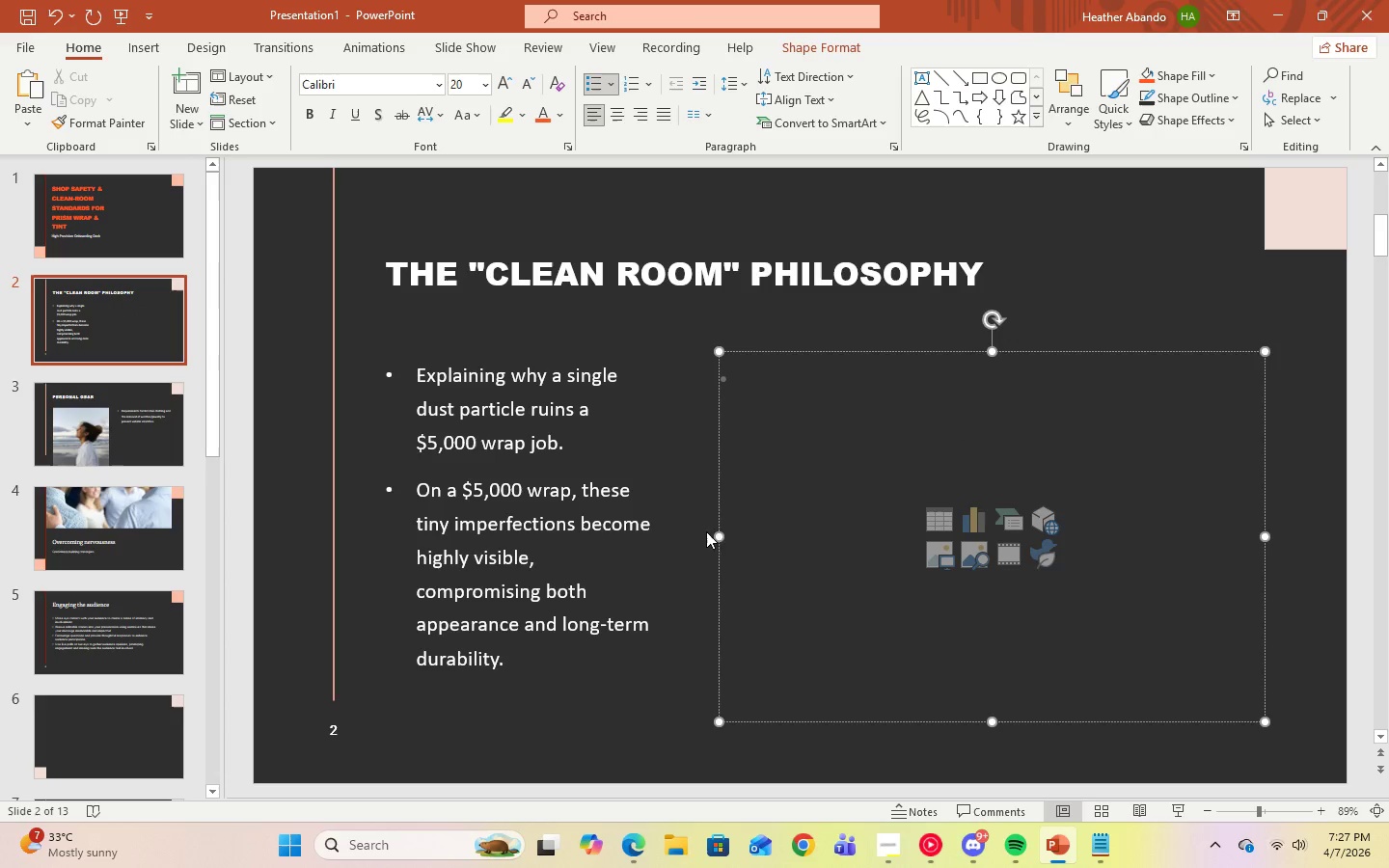 
left_click_drag(start_coordinate=[719, 535], to_coordinate=[819, 533])
 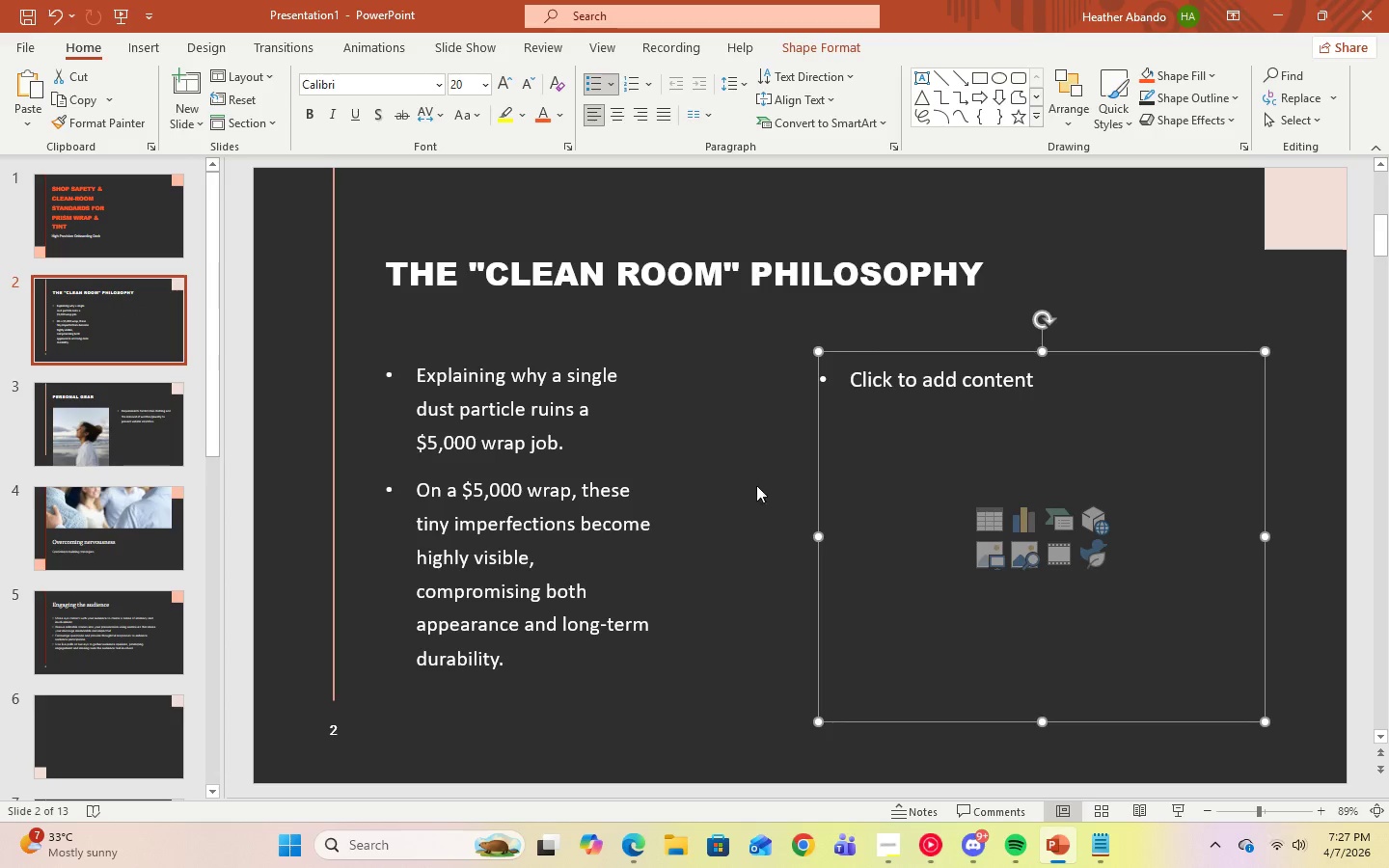 
left_click([553, 509])
 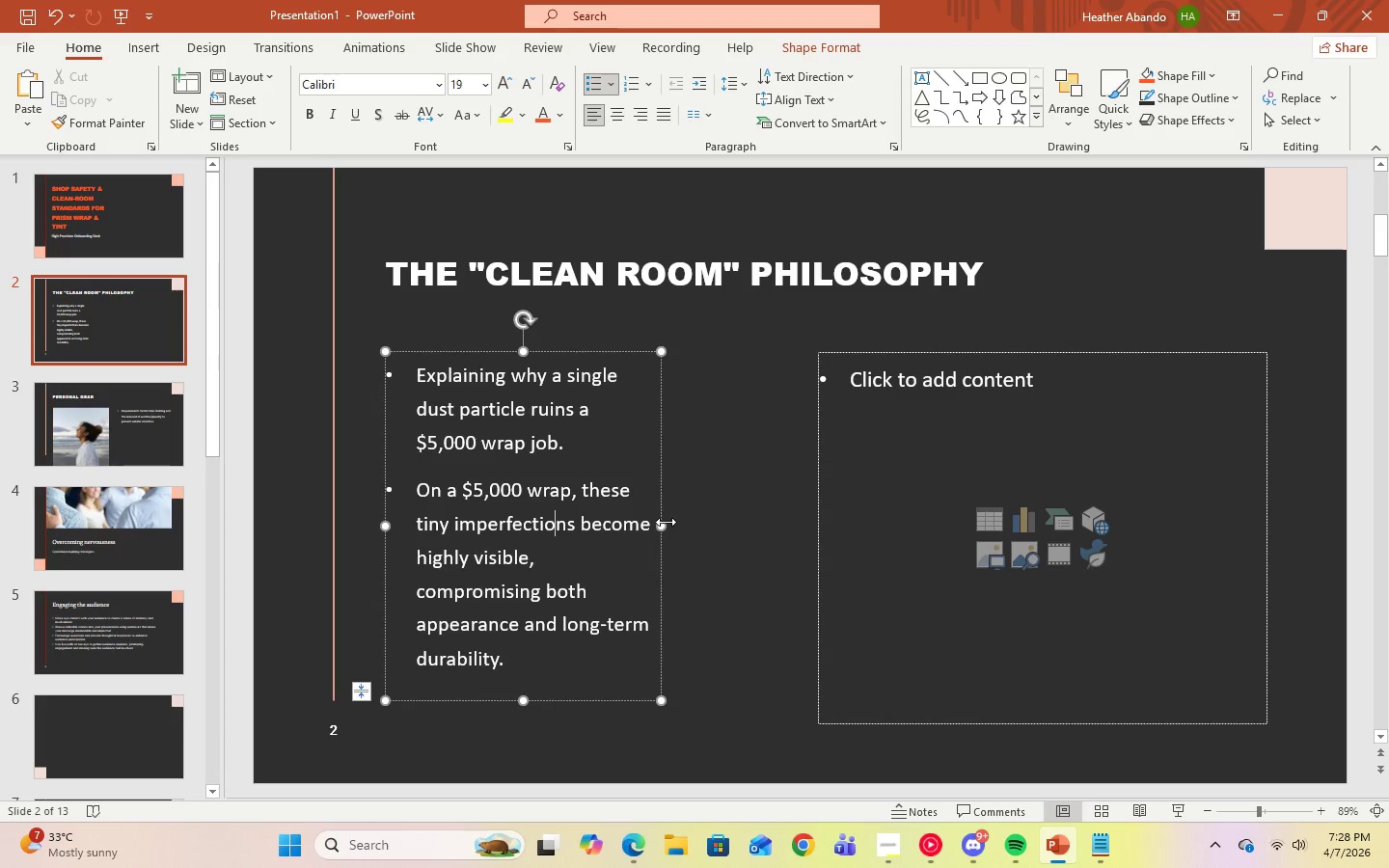 
left_click_drag(start_coordinate=[665, 526], to_coordinate=[736, 526])
 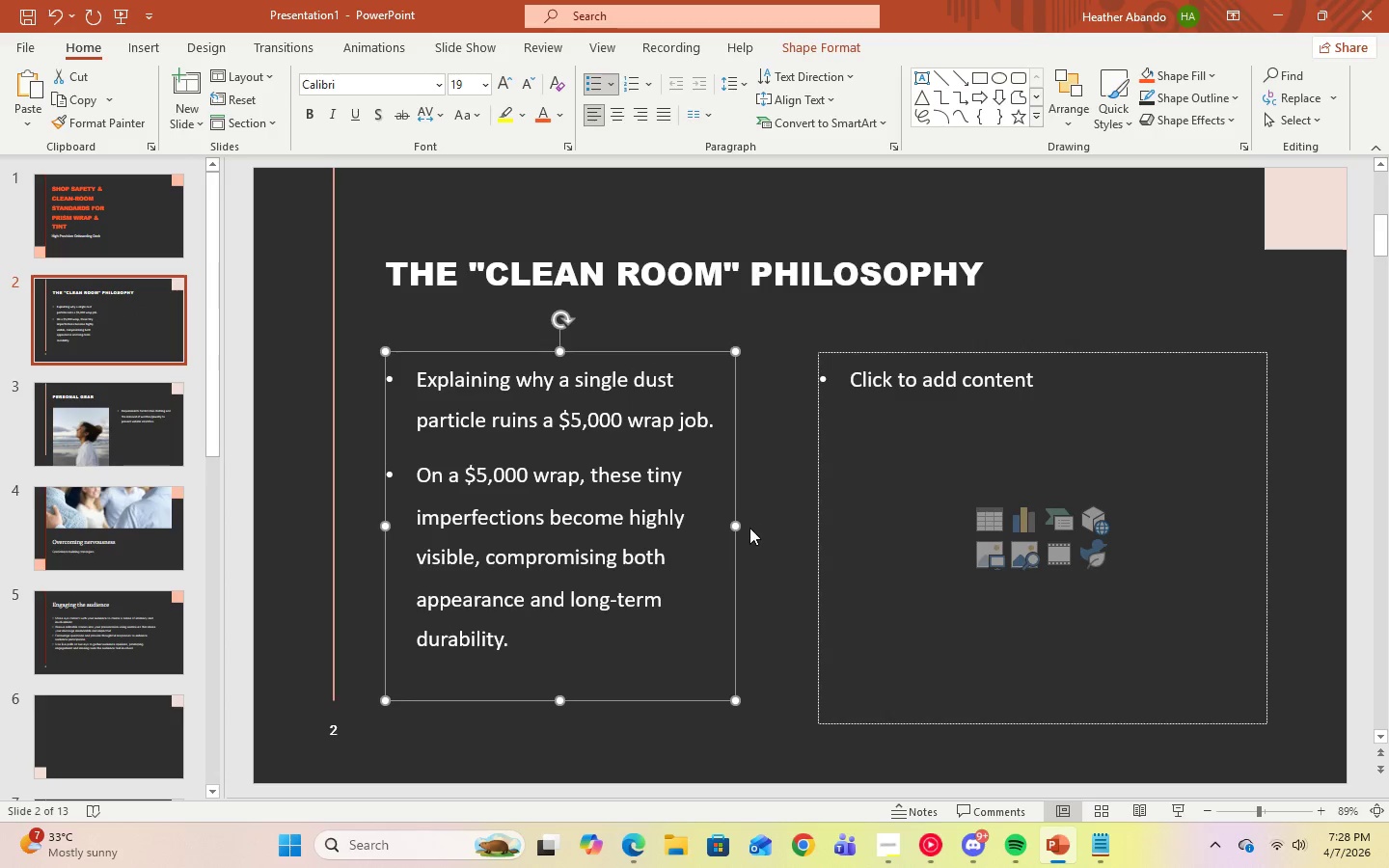 
left_click_drag(start_coordinate=[517, 644], to_coordinate=[426, 389])
 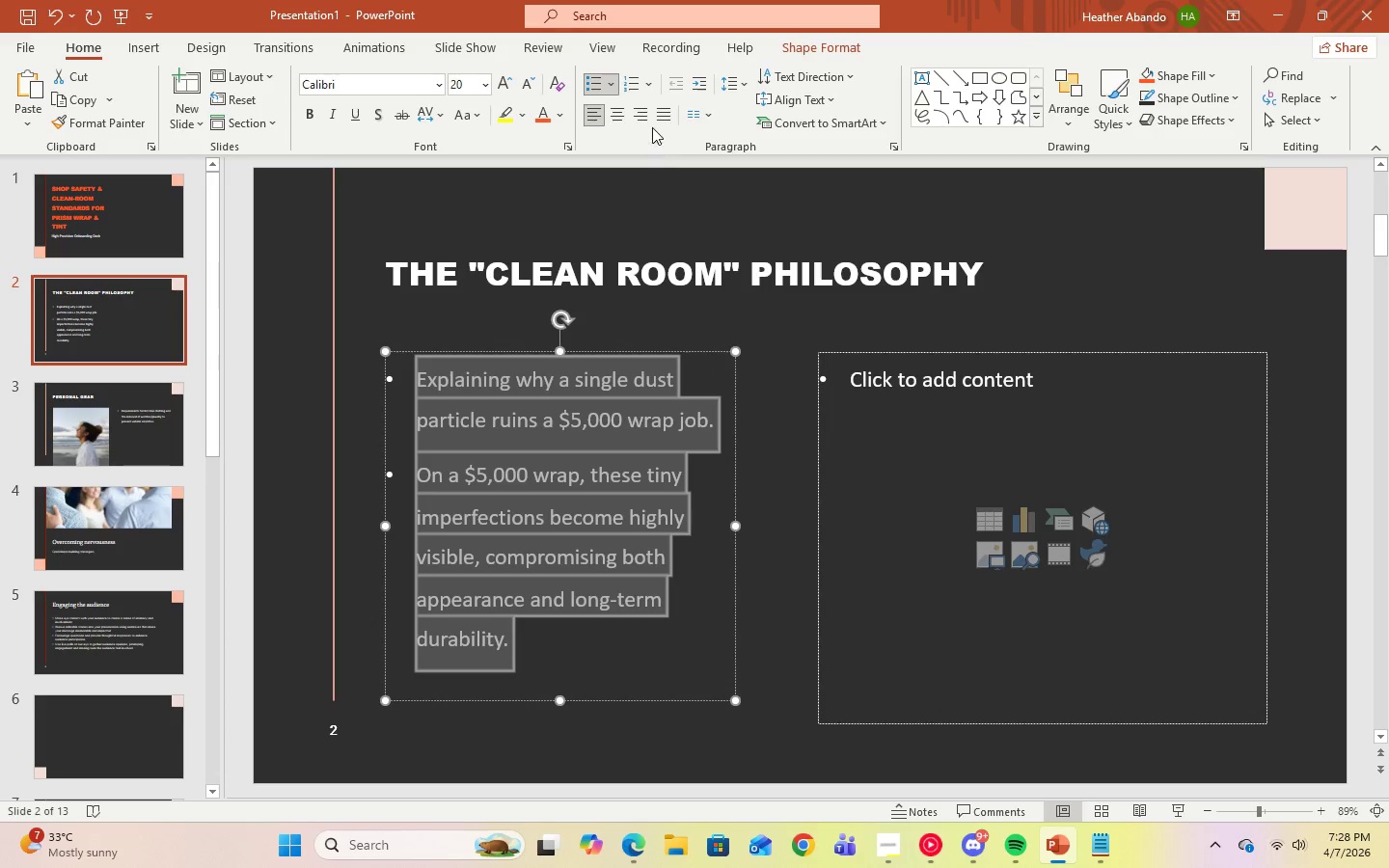 
left_click([655, 122])
 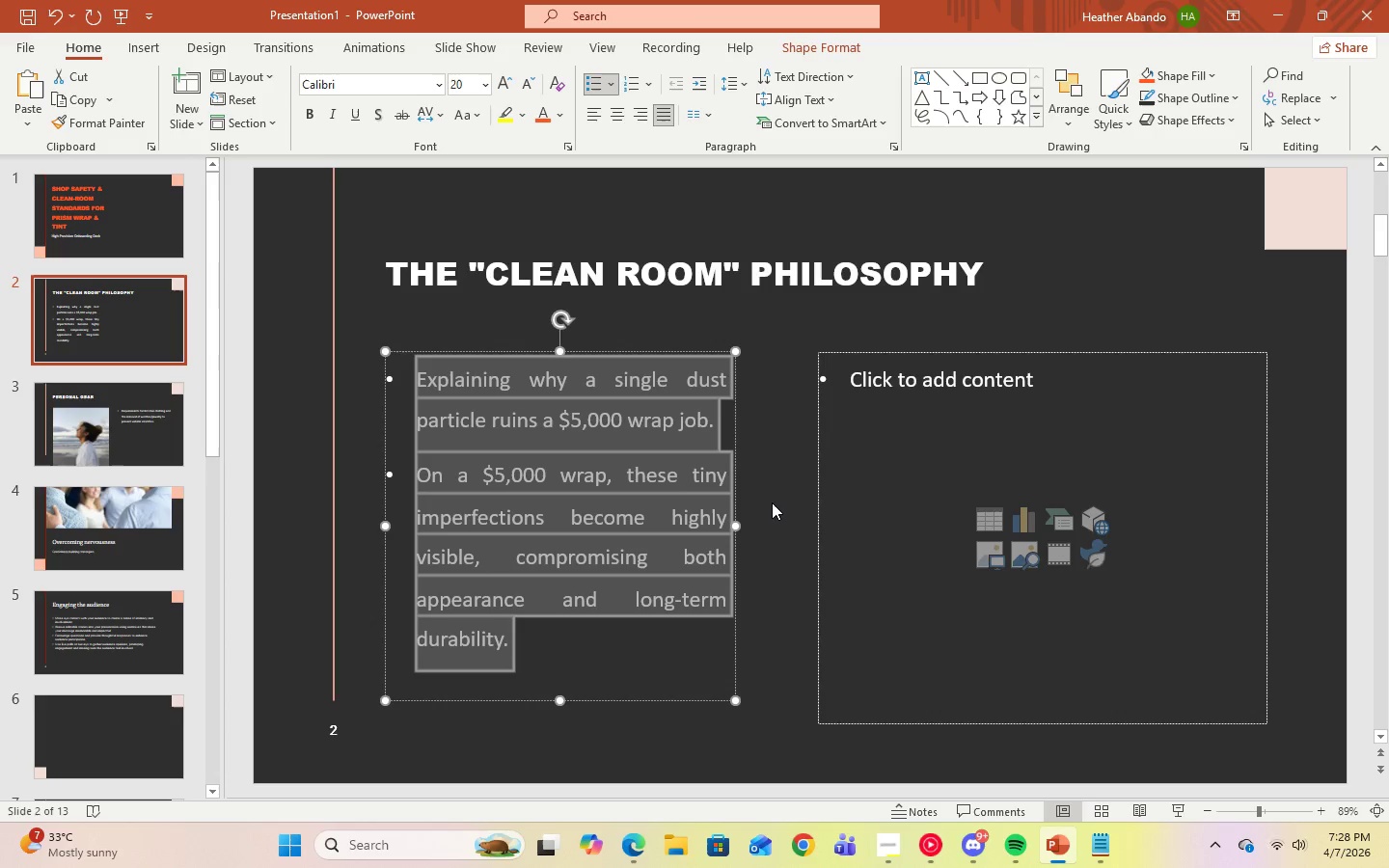 
left_click([777, 510])
 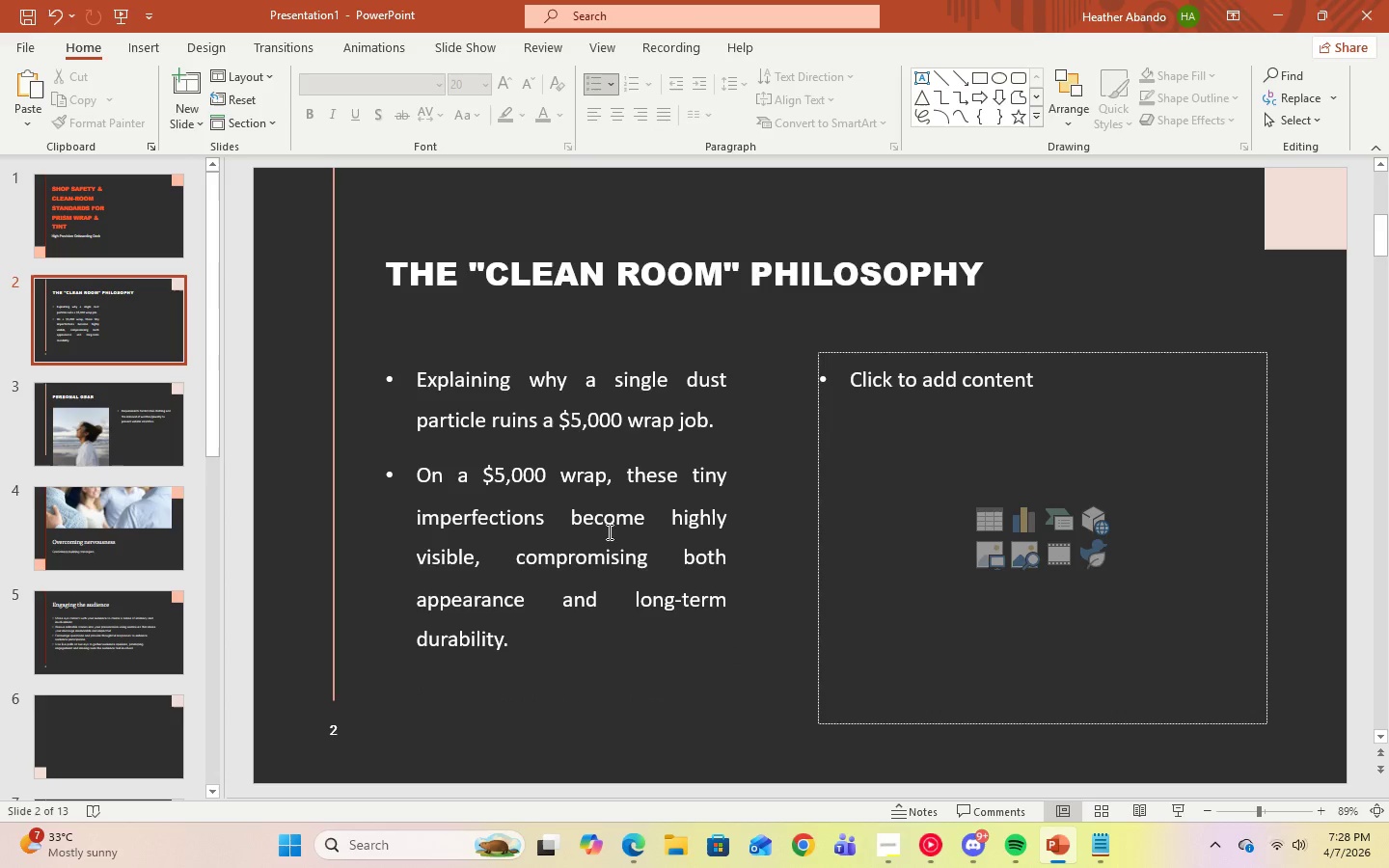 
left_click([598, 533])
 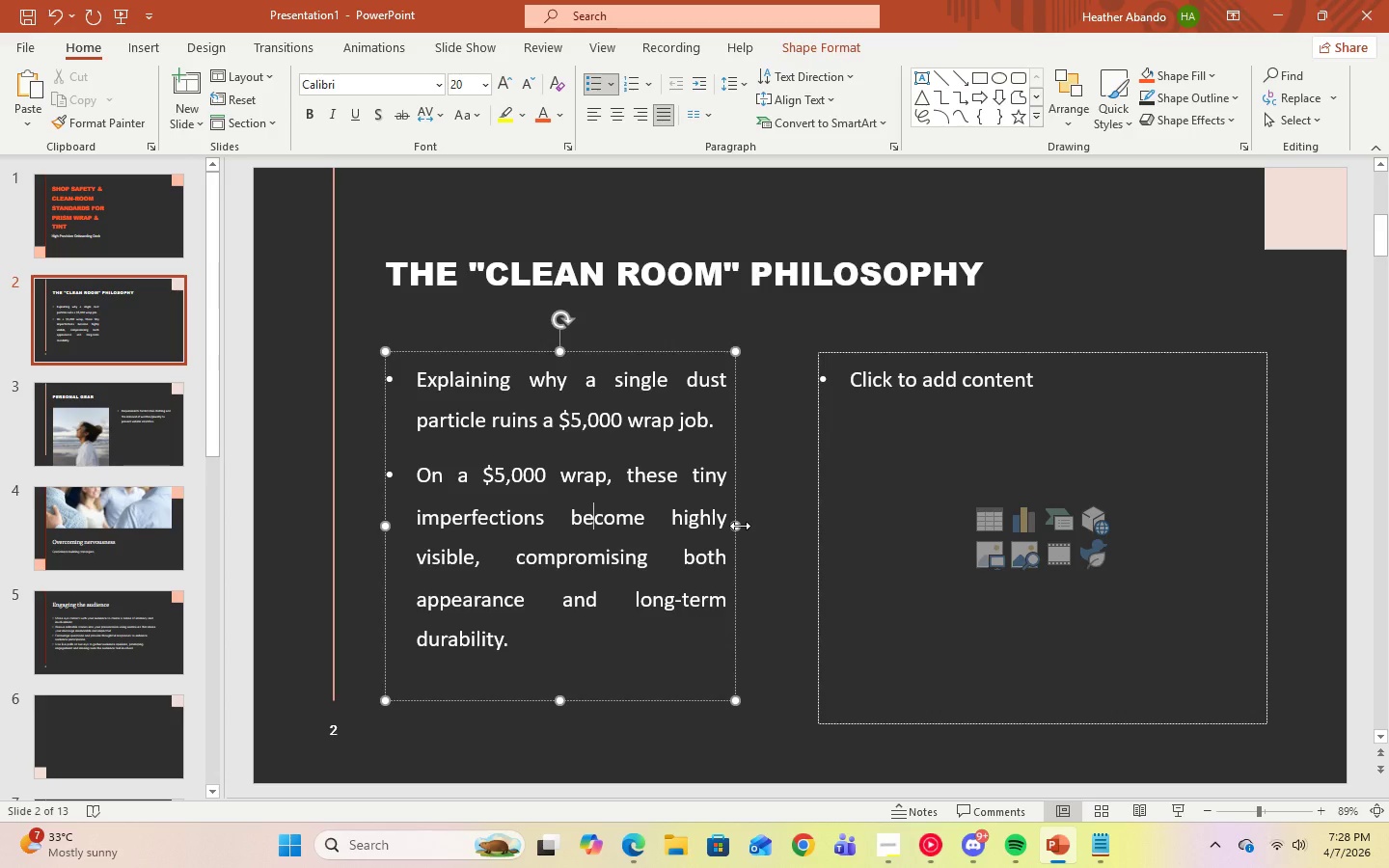 
left_click_drag(start_coordinate=[740, 526], to_coordinate=[757, 527])
 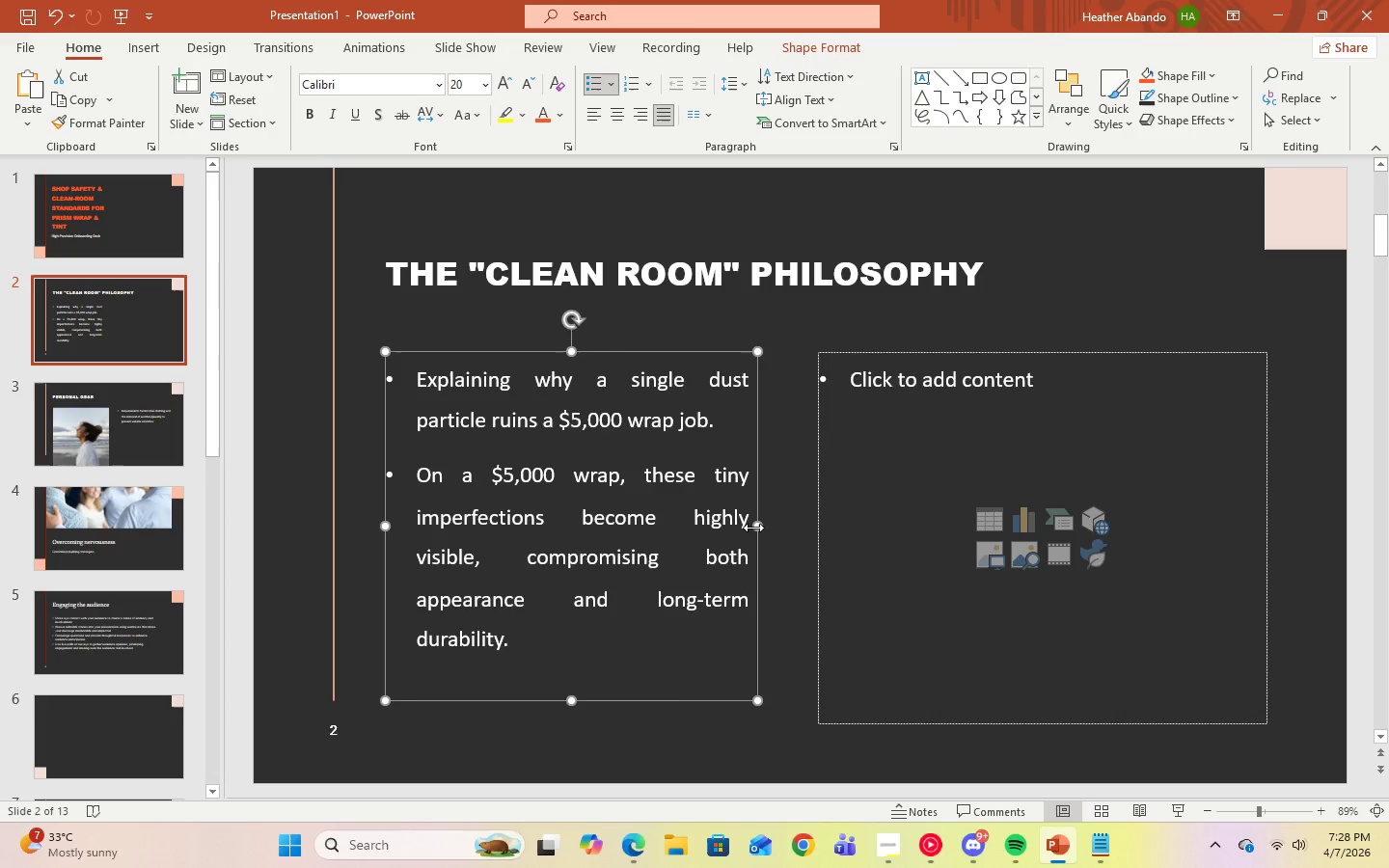 
left_click_drag(start_coordinate=[754, 527], to_coordinate=[726, 528])
 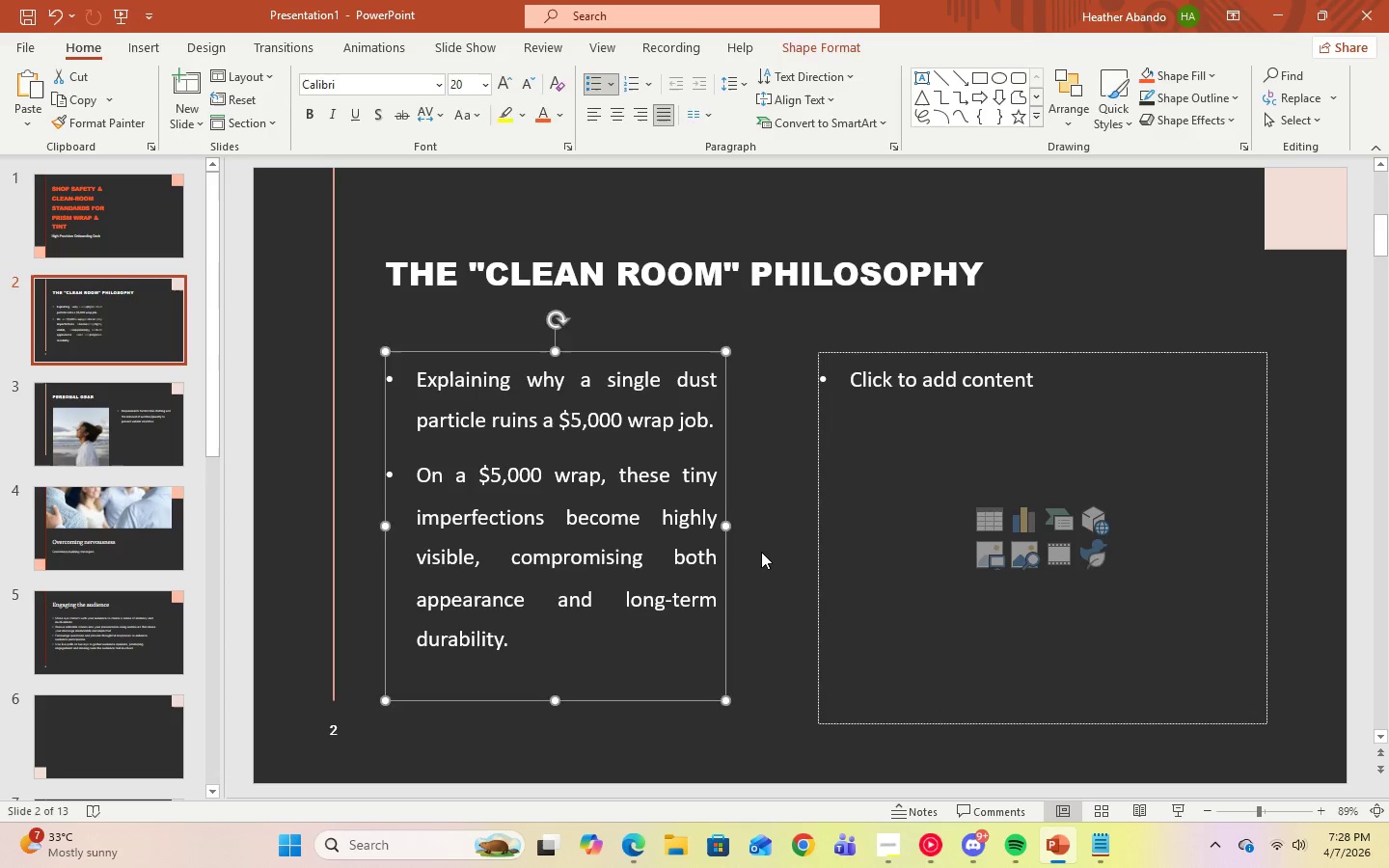 
left_click([761, 552])
 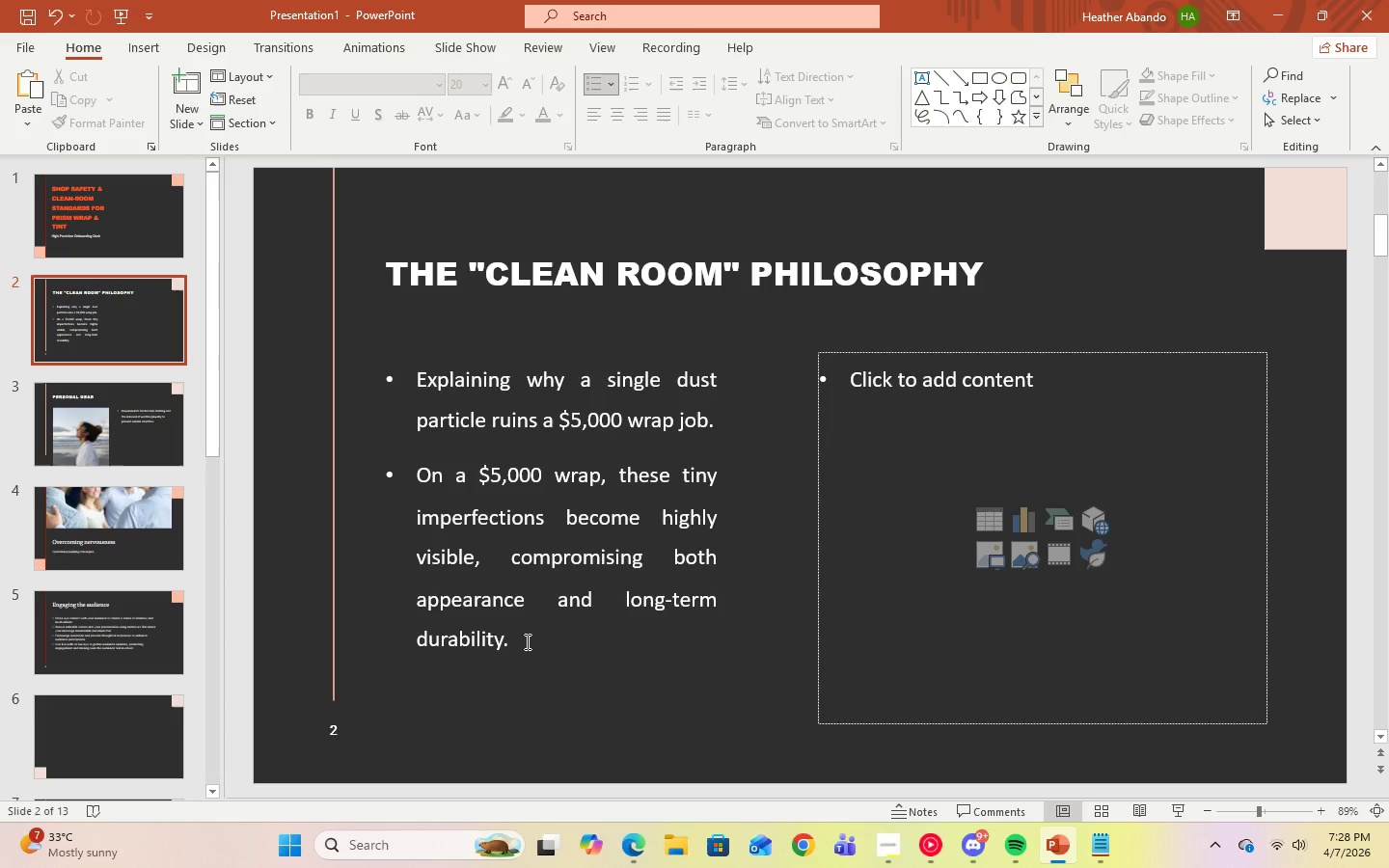 
left_click_drag(start_coordinate=[531, 649], to_coordinate=[433, 379])
 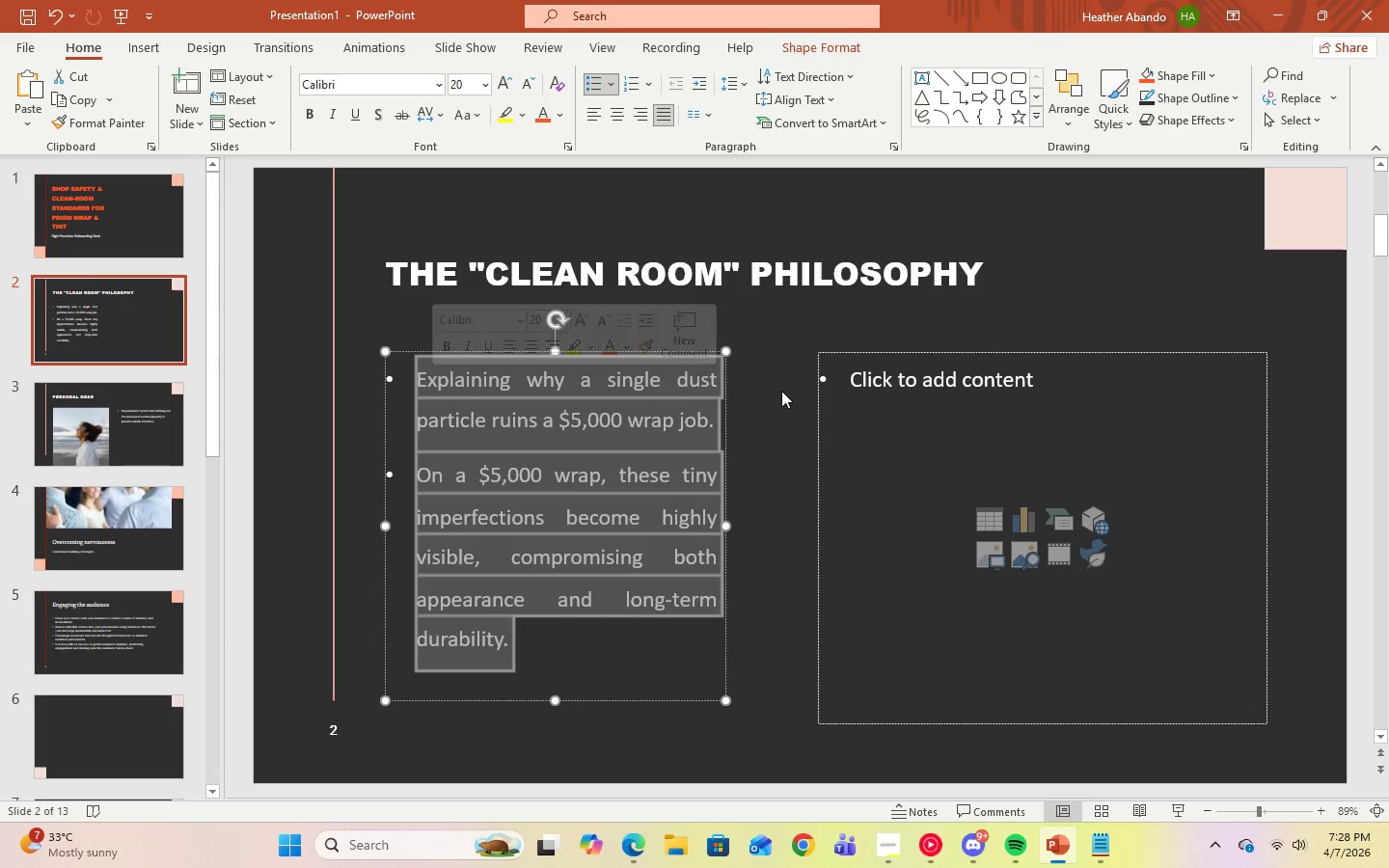 
left_click([781, 392])
 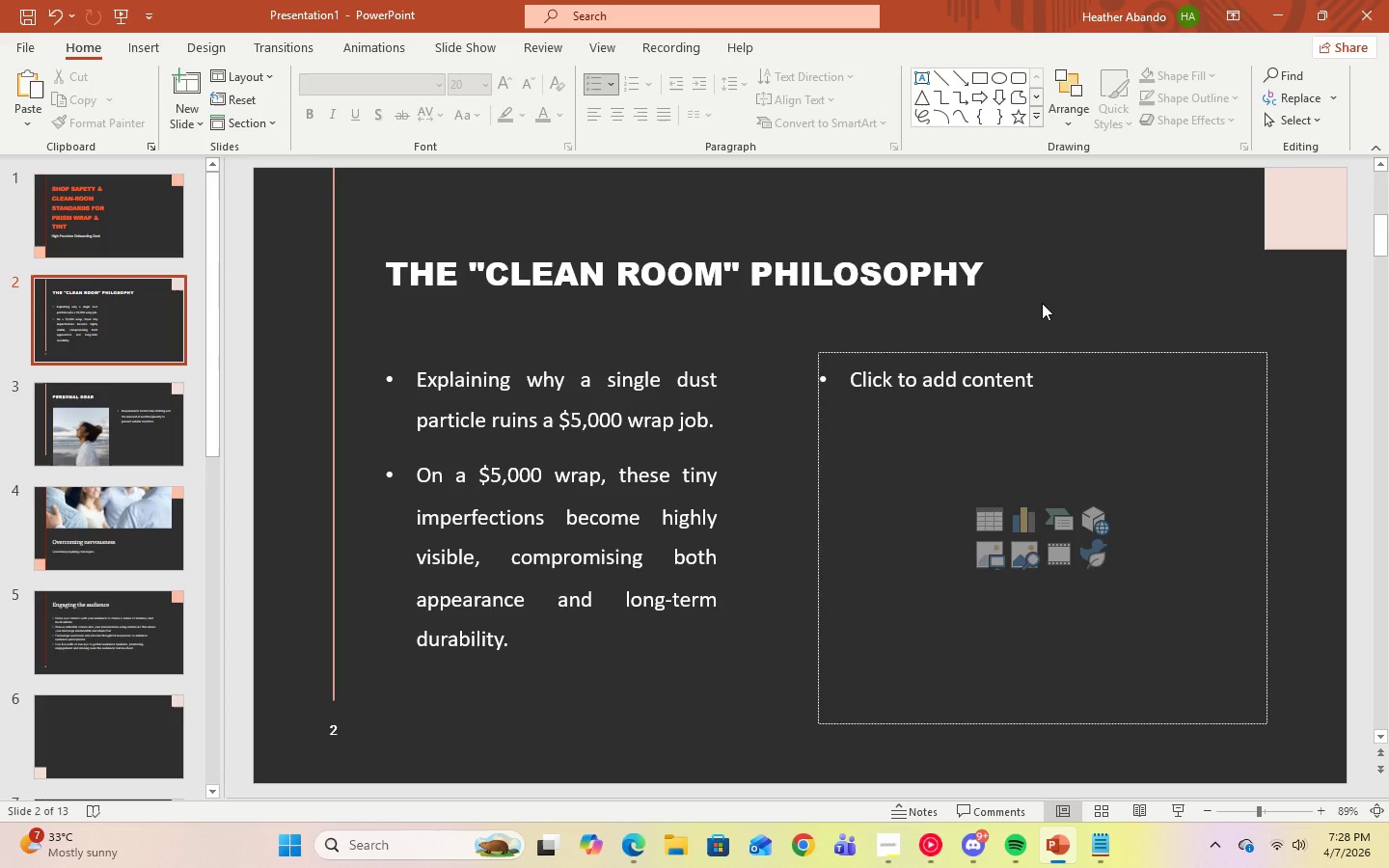 
wait(14.44)
 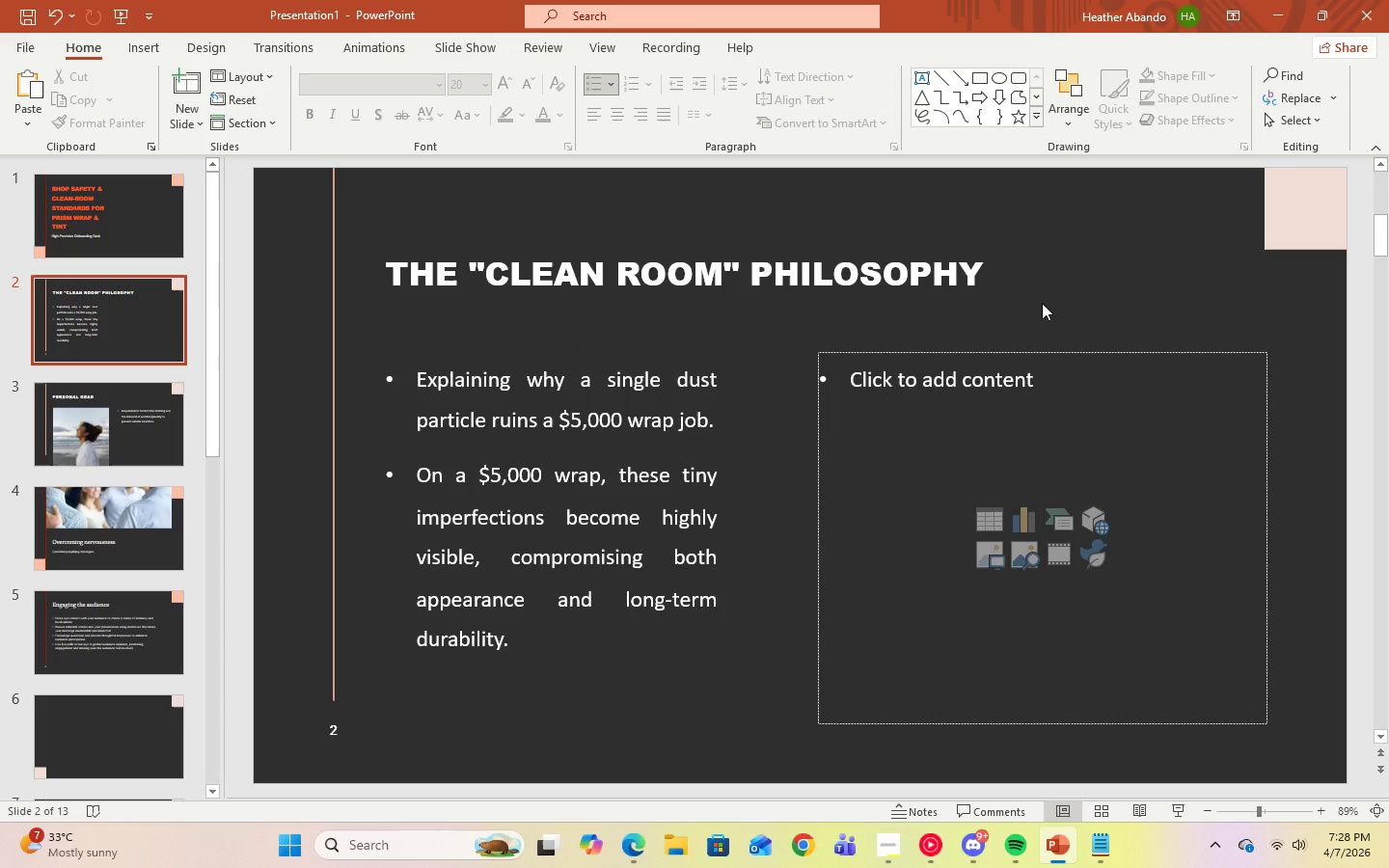 
left_click([622, 616])
 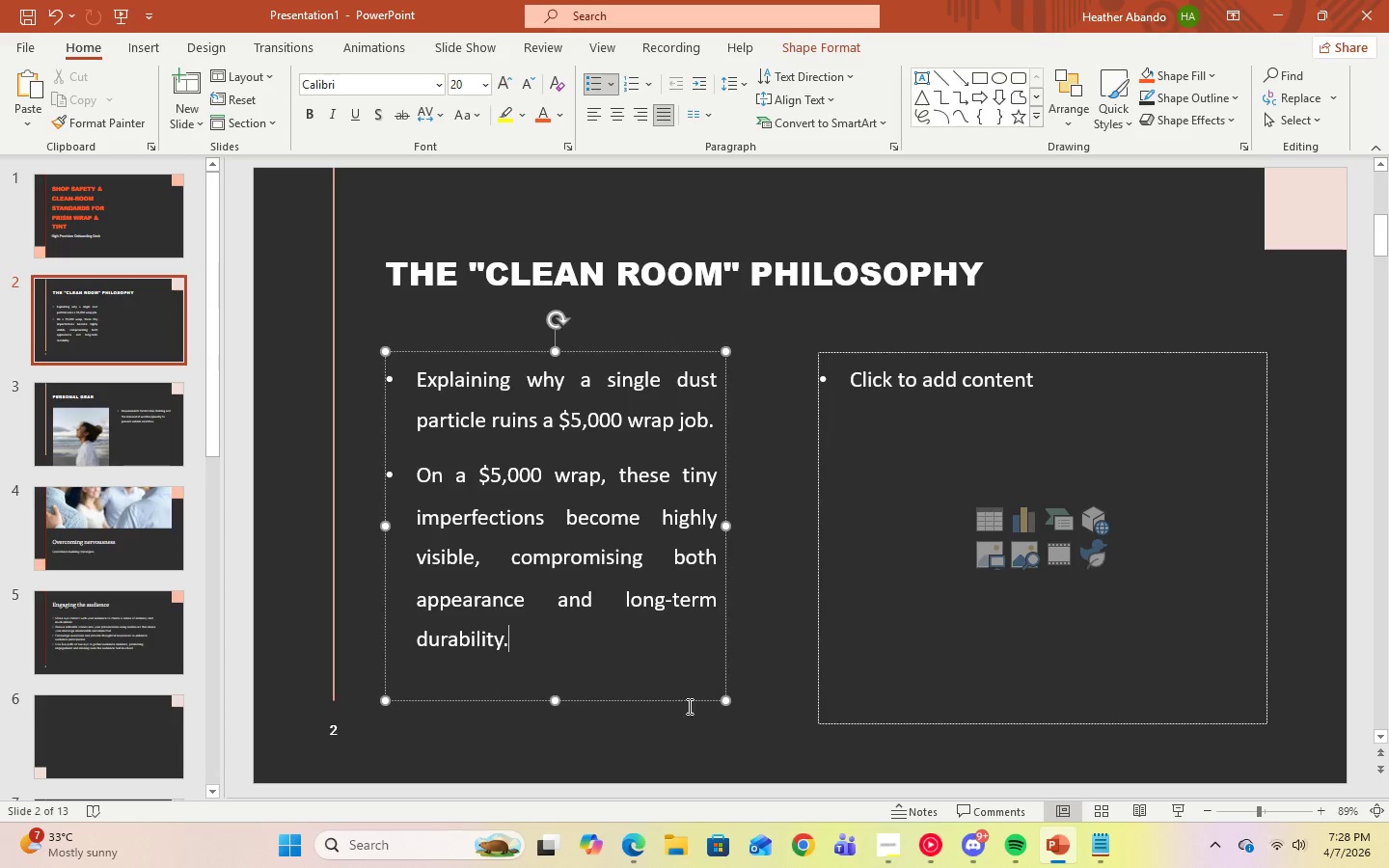 
left_click([696, 743])
 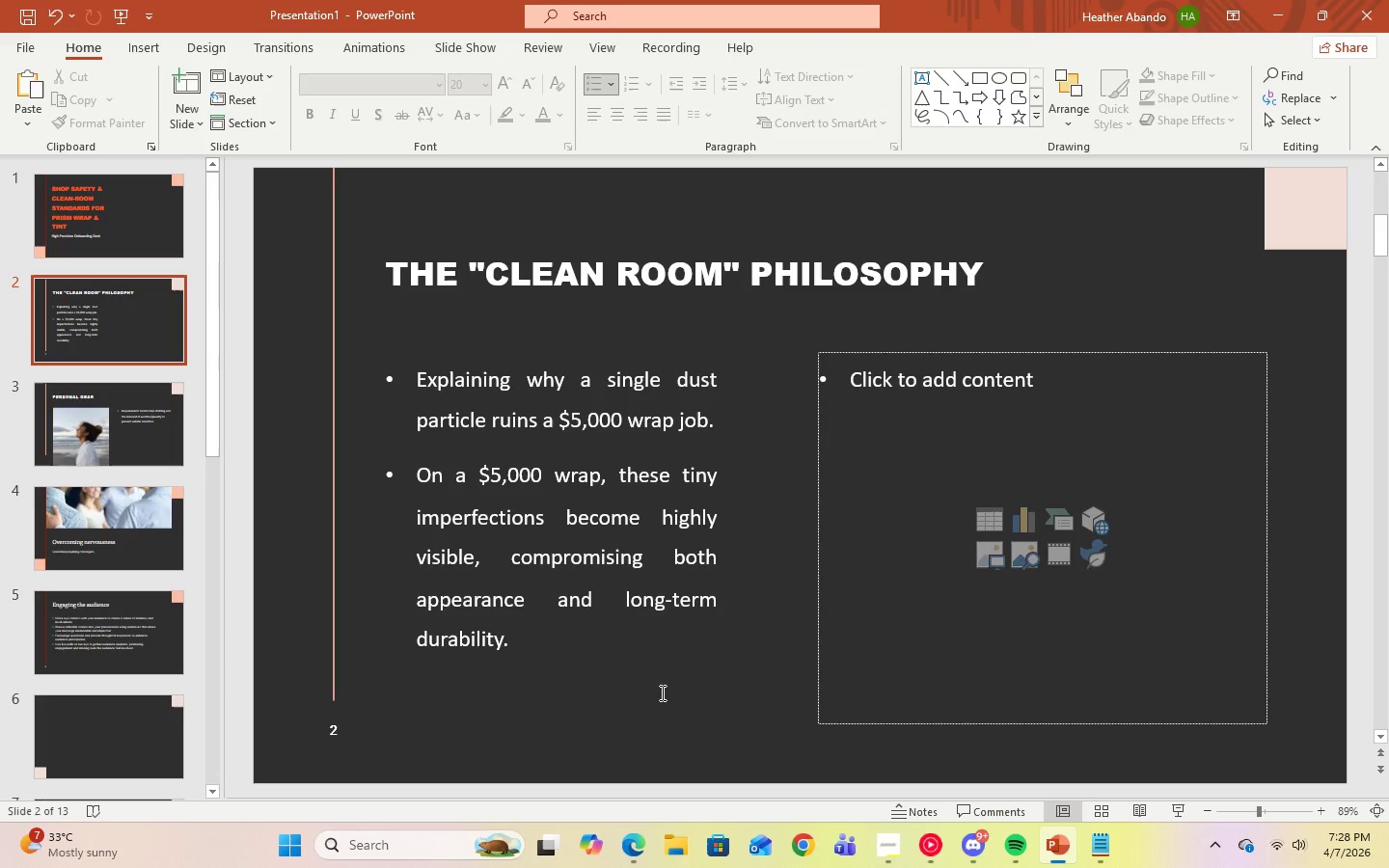 
left_click([616, 648])
 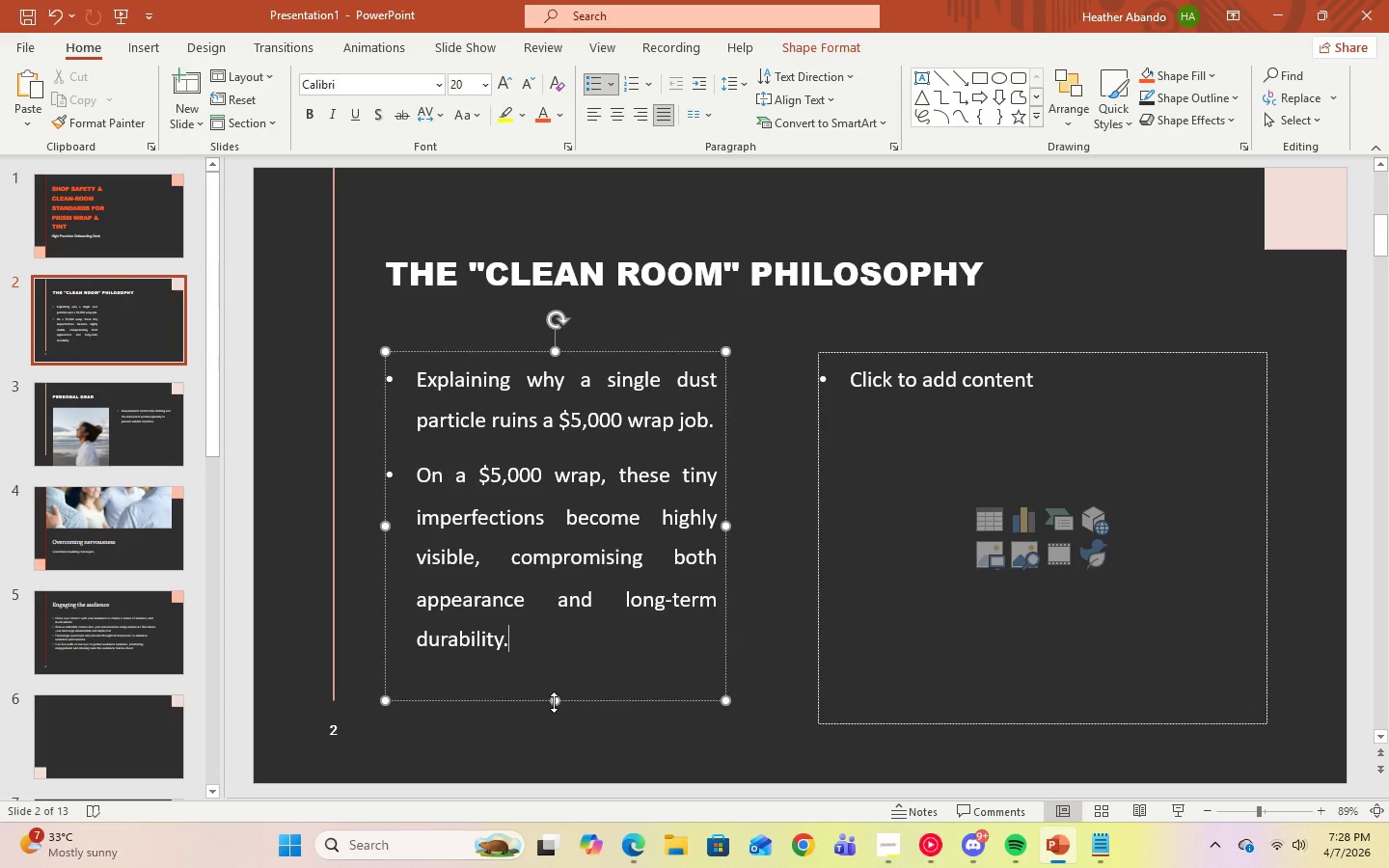 
left_click([919, 689])
 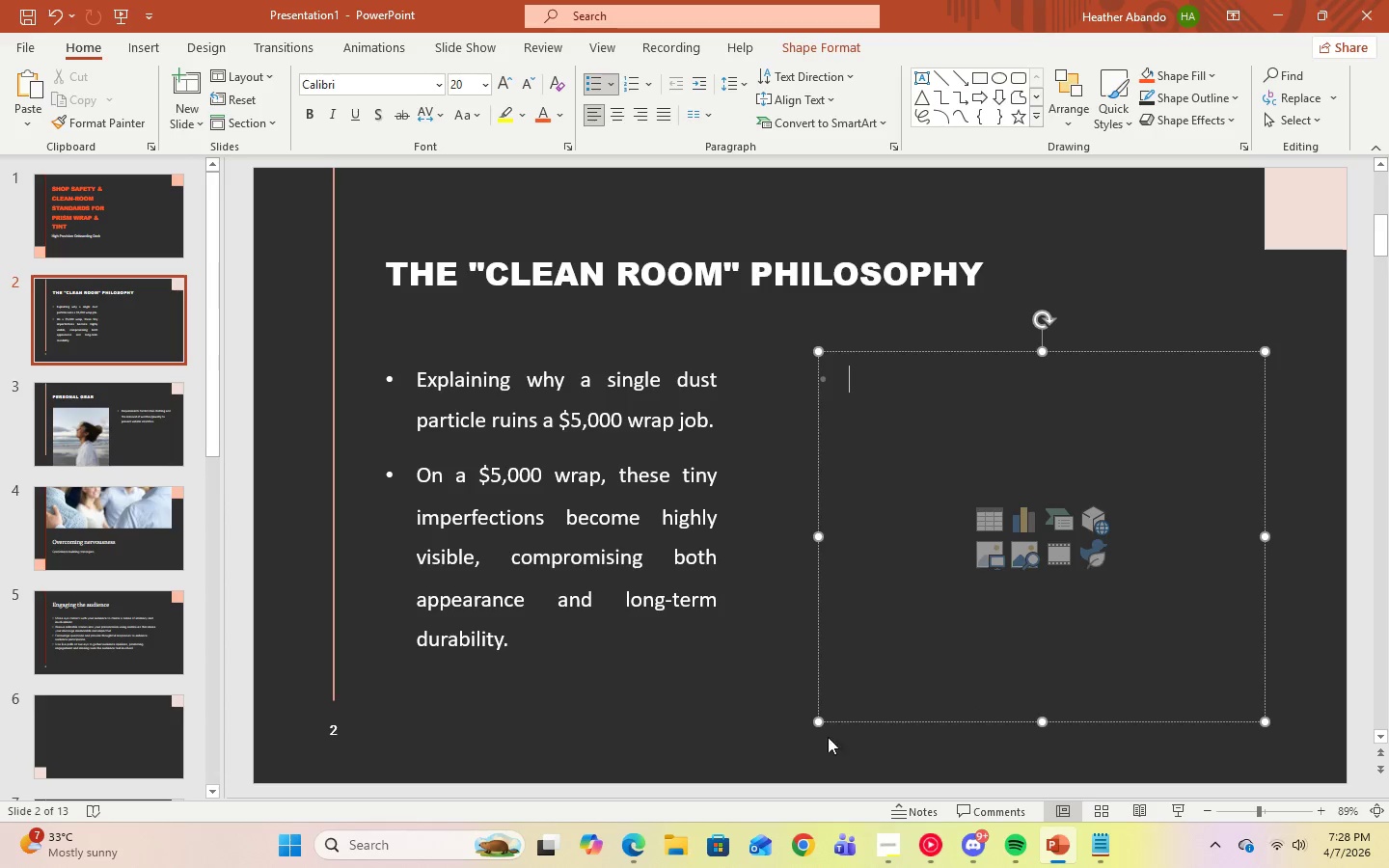 
left_click([728, 743])
 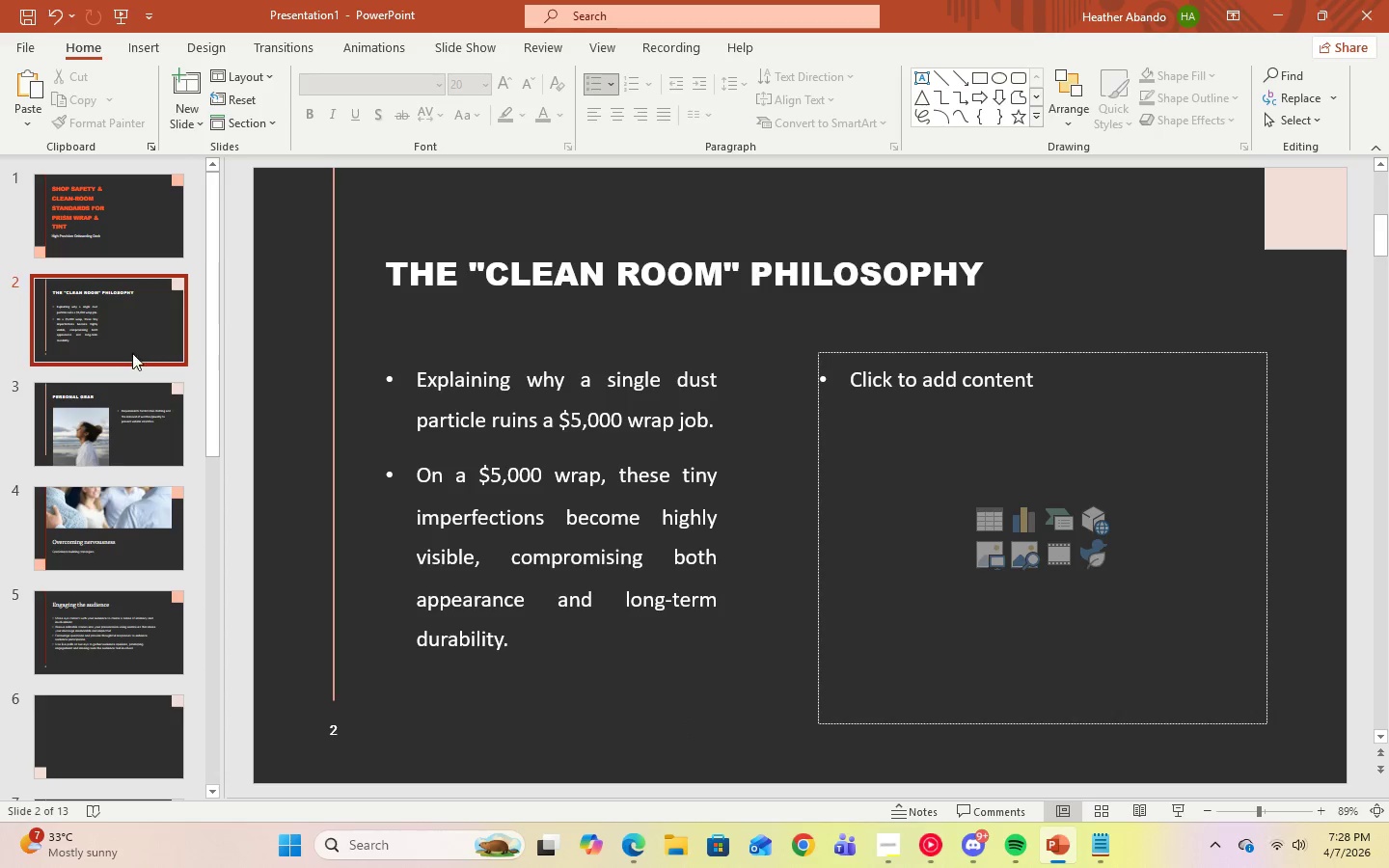 
left_click([129, 411])
 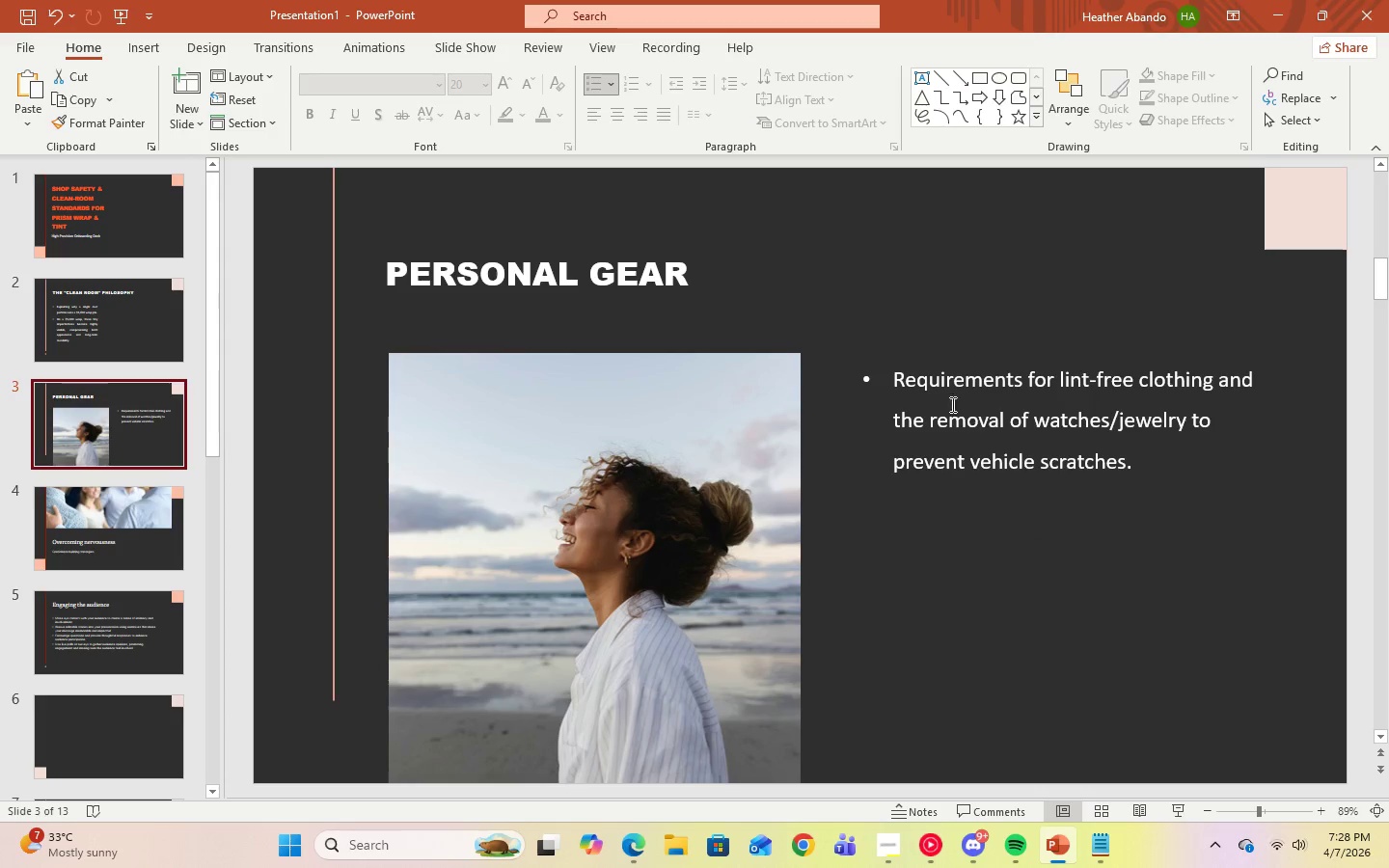 
left_click([1001, 417])
 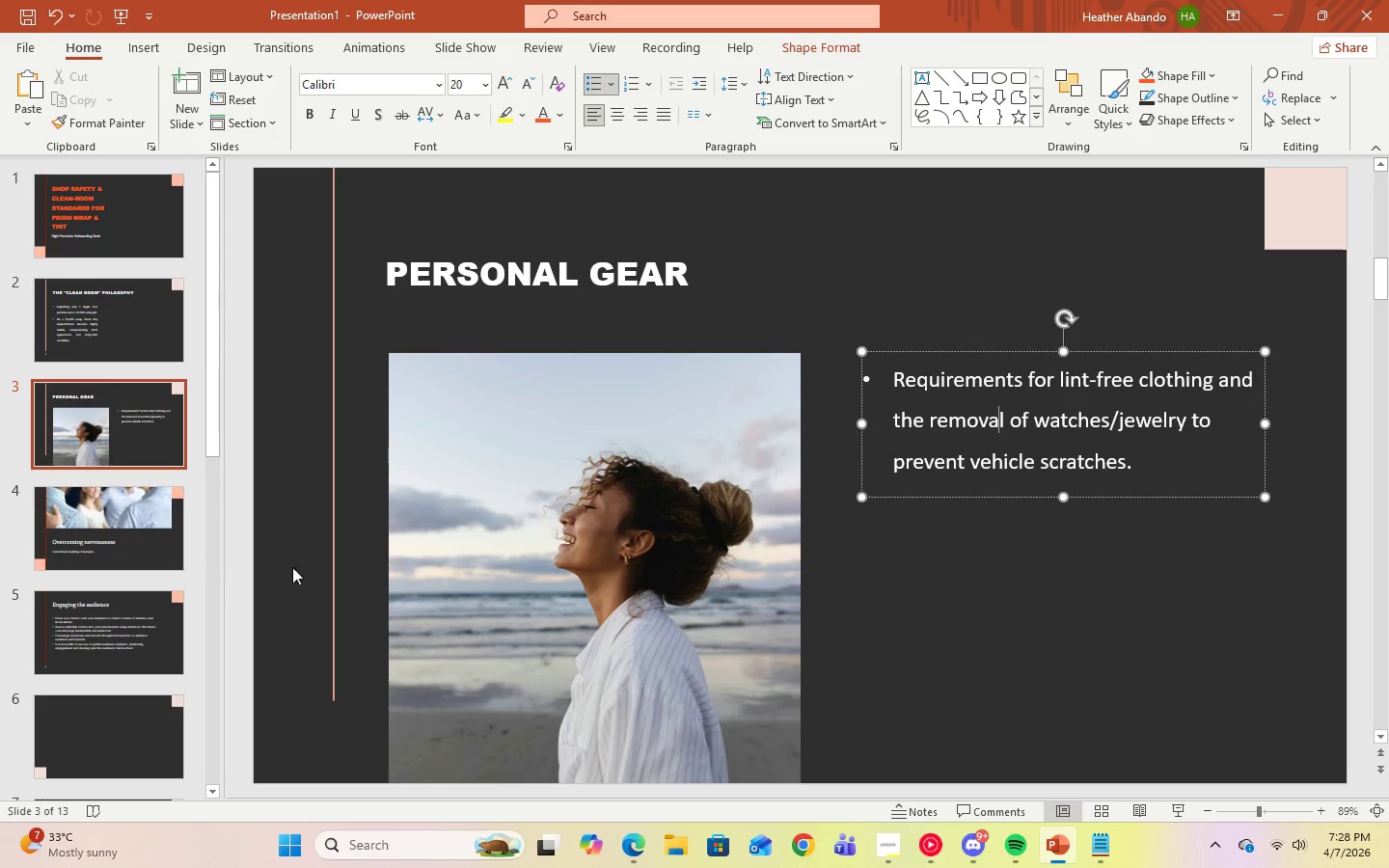 
left_click([153, 553])
 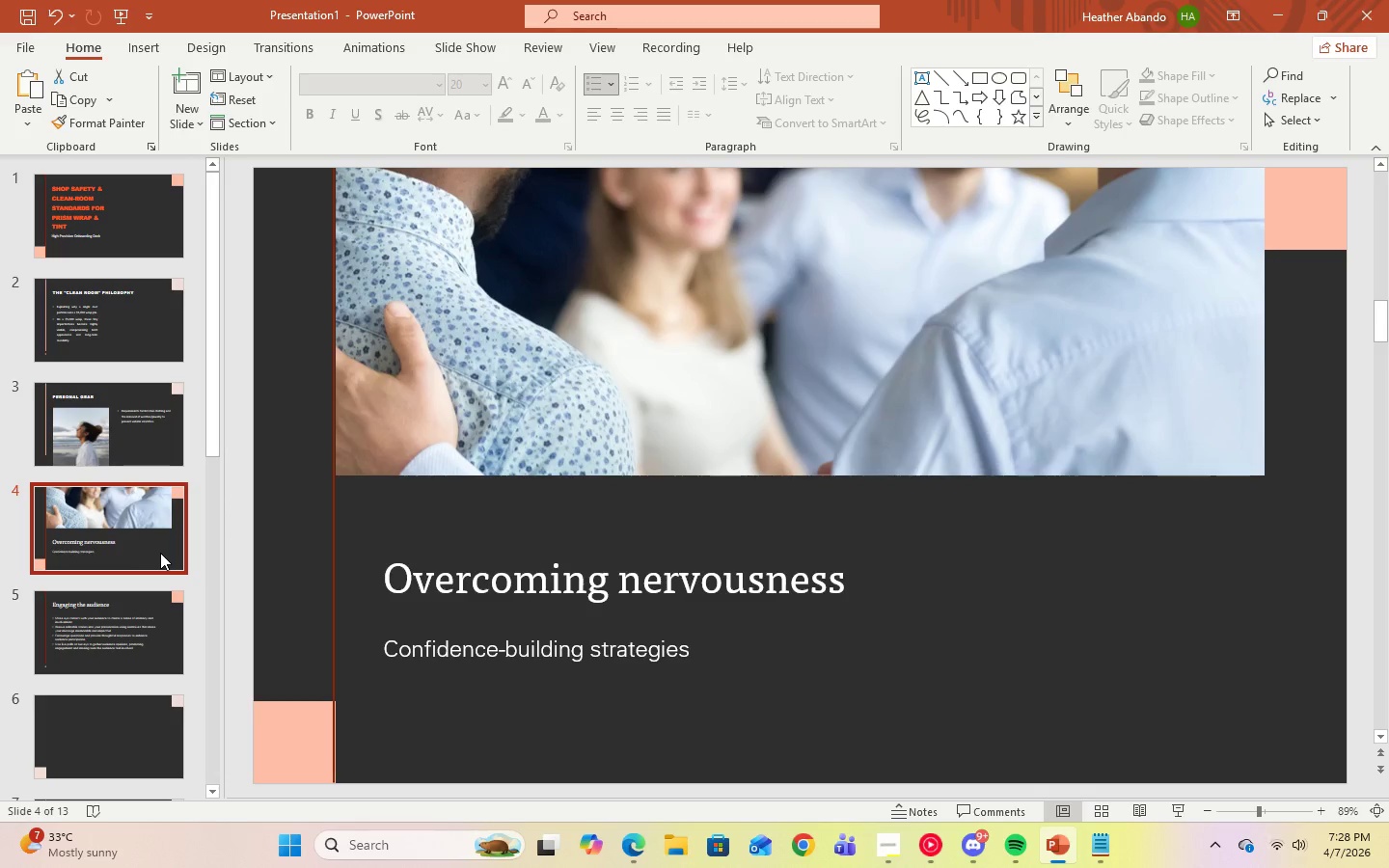 
left_click([105, 626])
 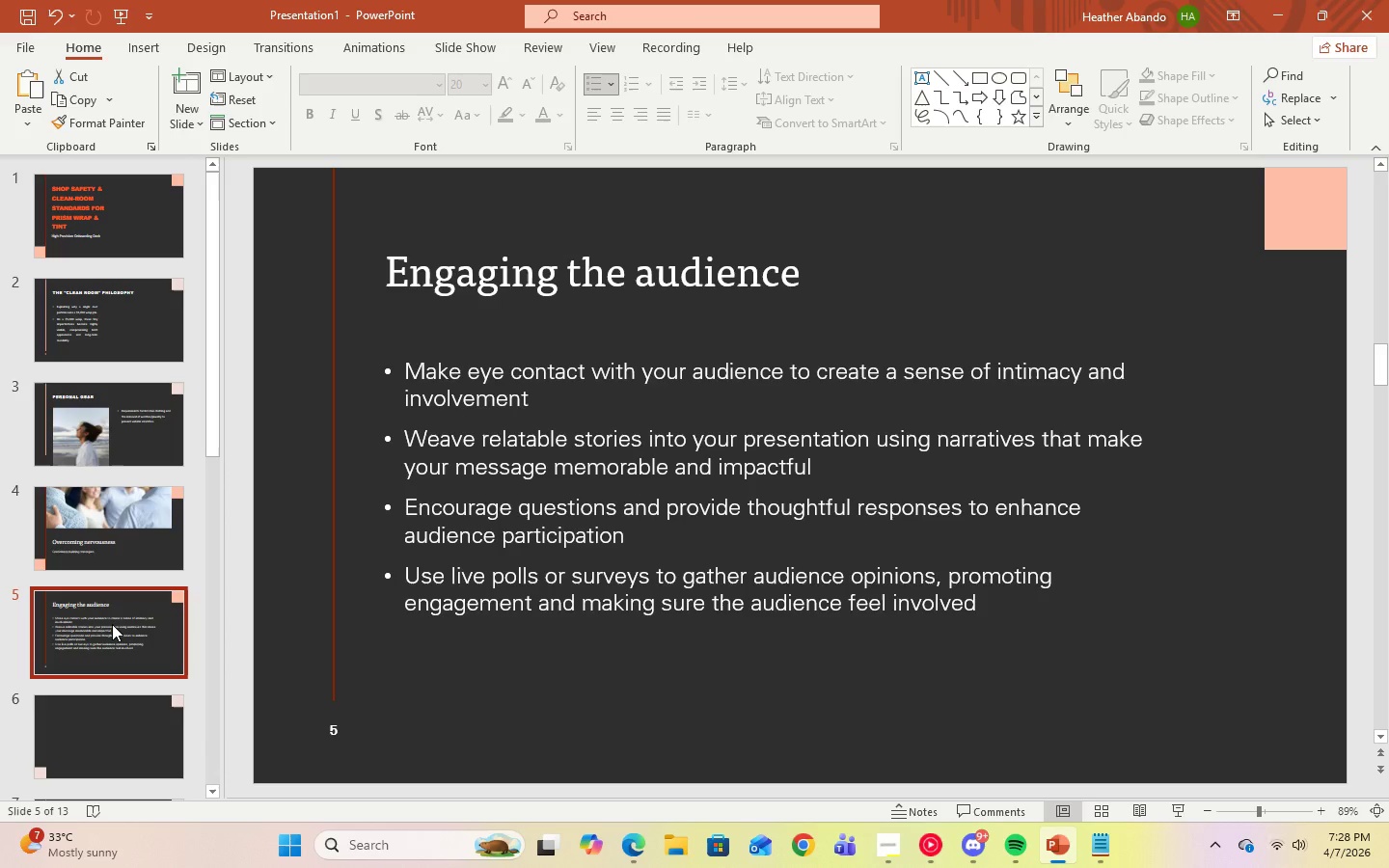 
scroll: coordinate [112, 624], scroll_direction: down, amount: 2.0
 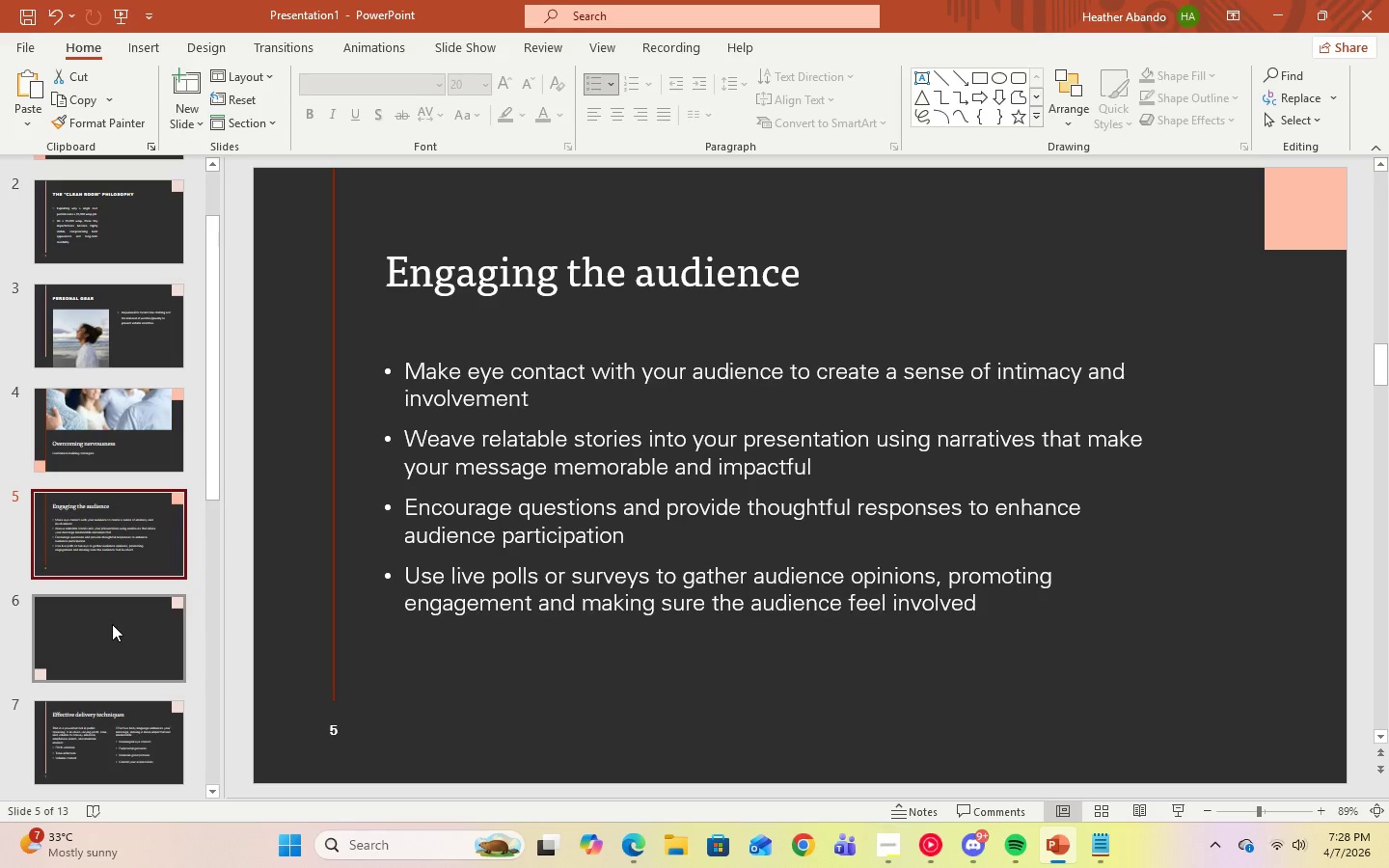 
left_click([116, 627])
 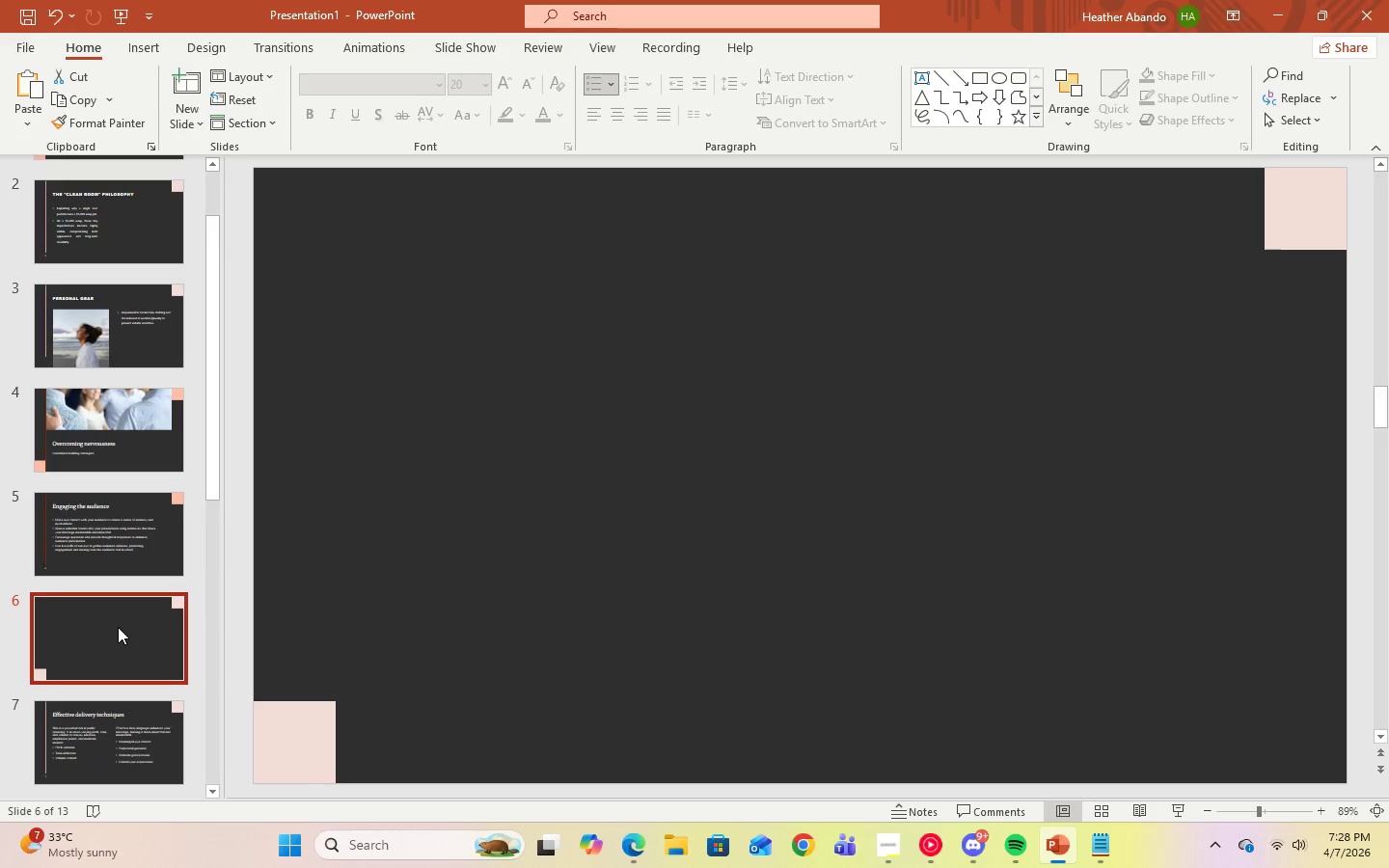 
scroll: coordinate [79, 749], scroll_direction: down, amount: 12.0
 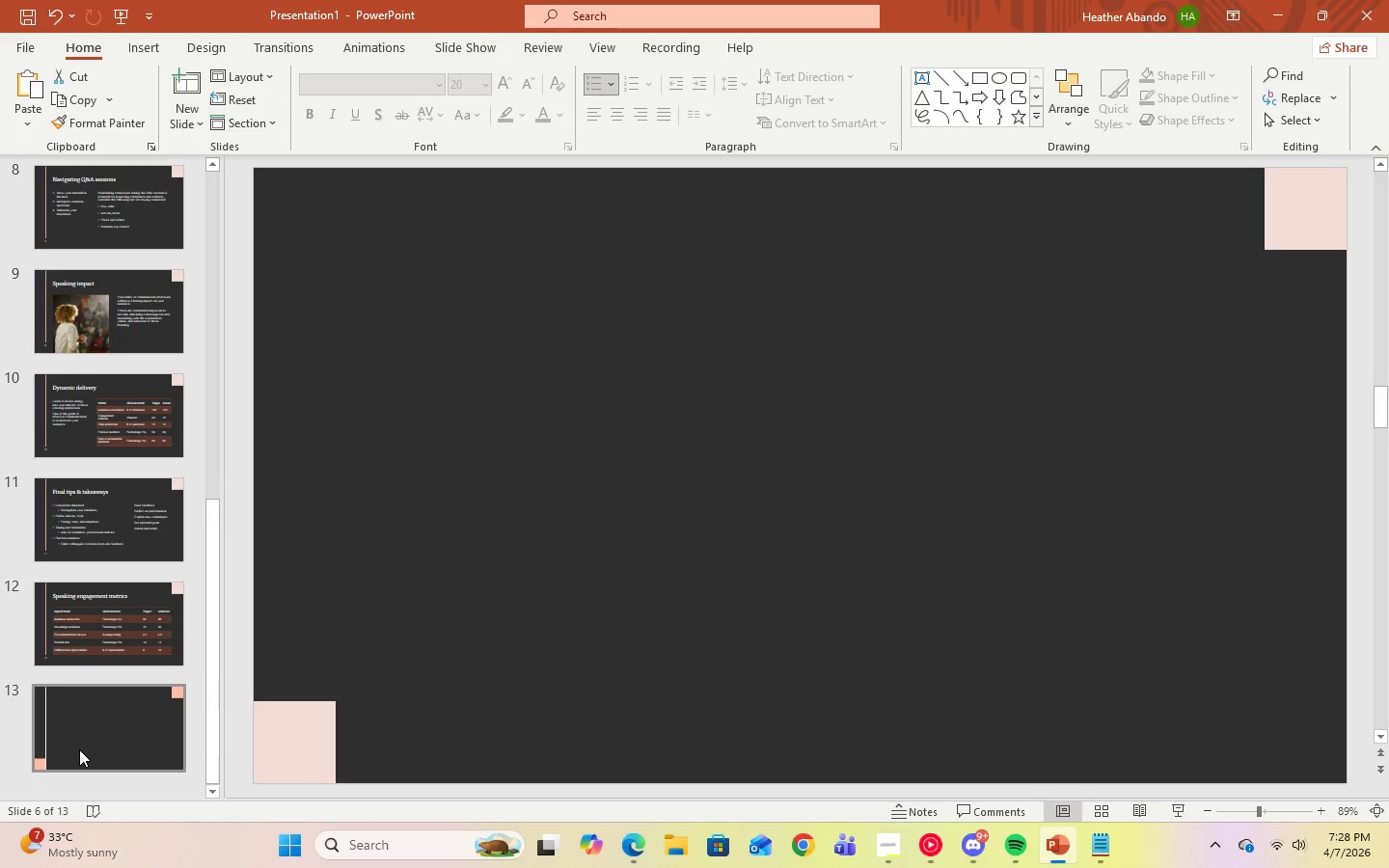 
scroll: coordinate [79, 748], scroll_direction: up, amount: 12.0
 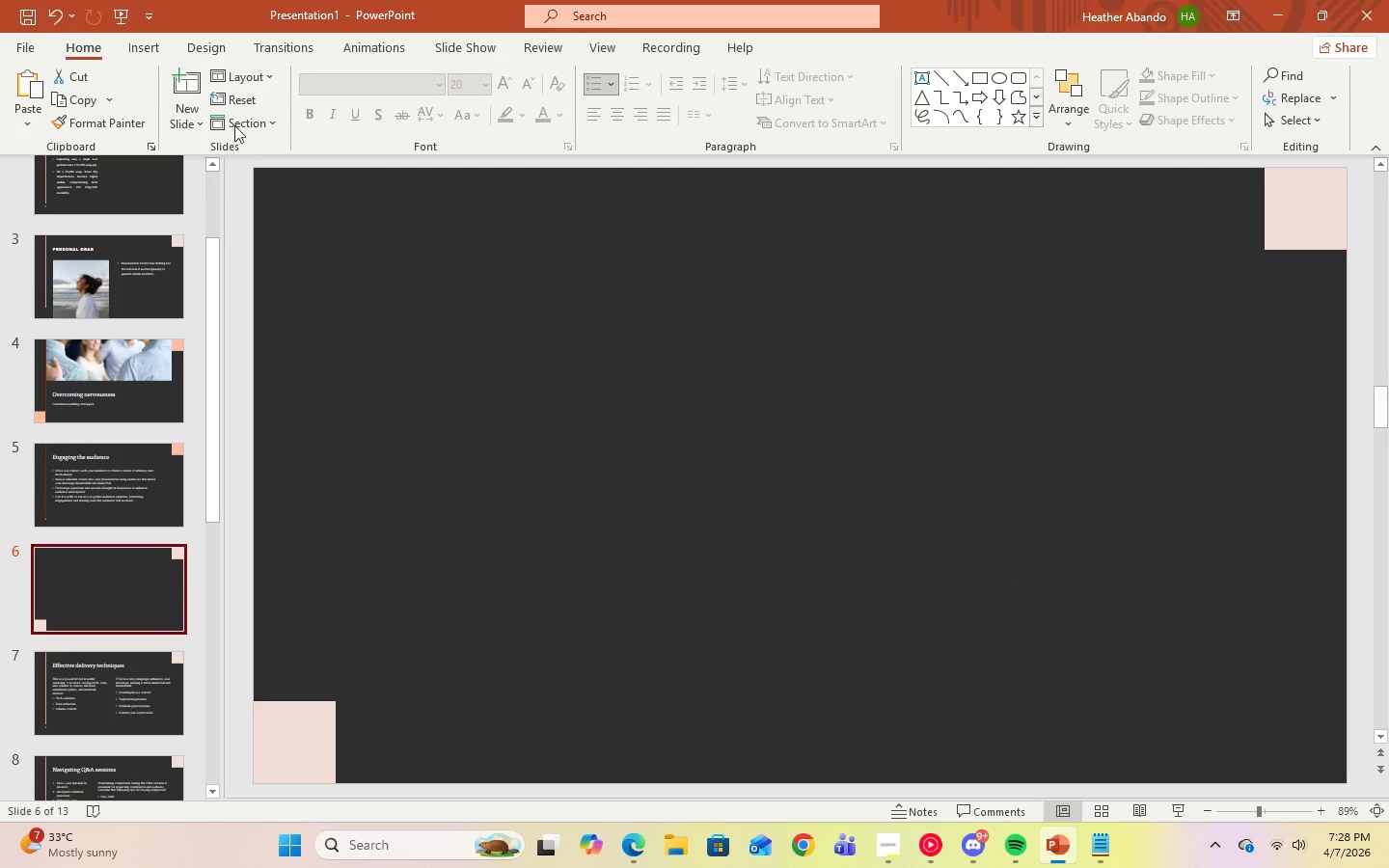 
left_click([260, 82])
 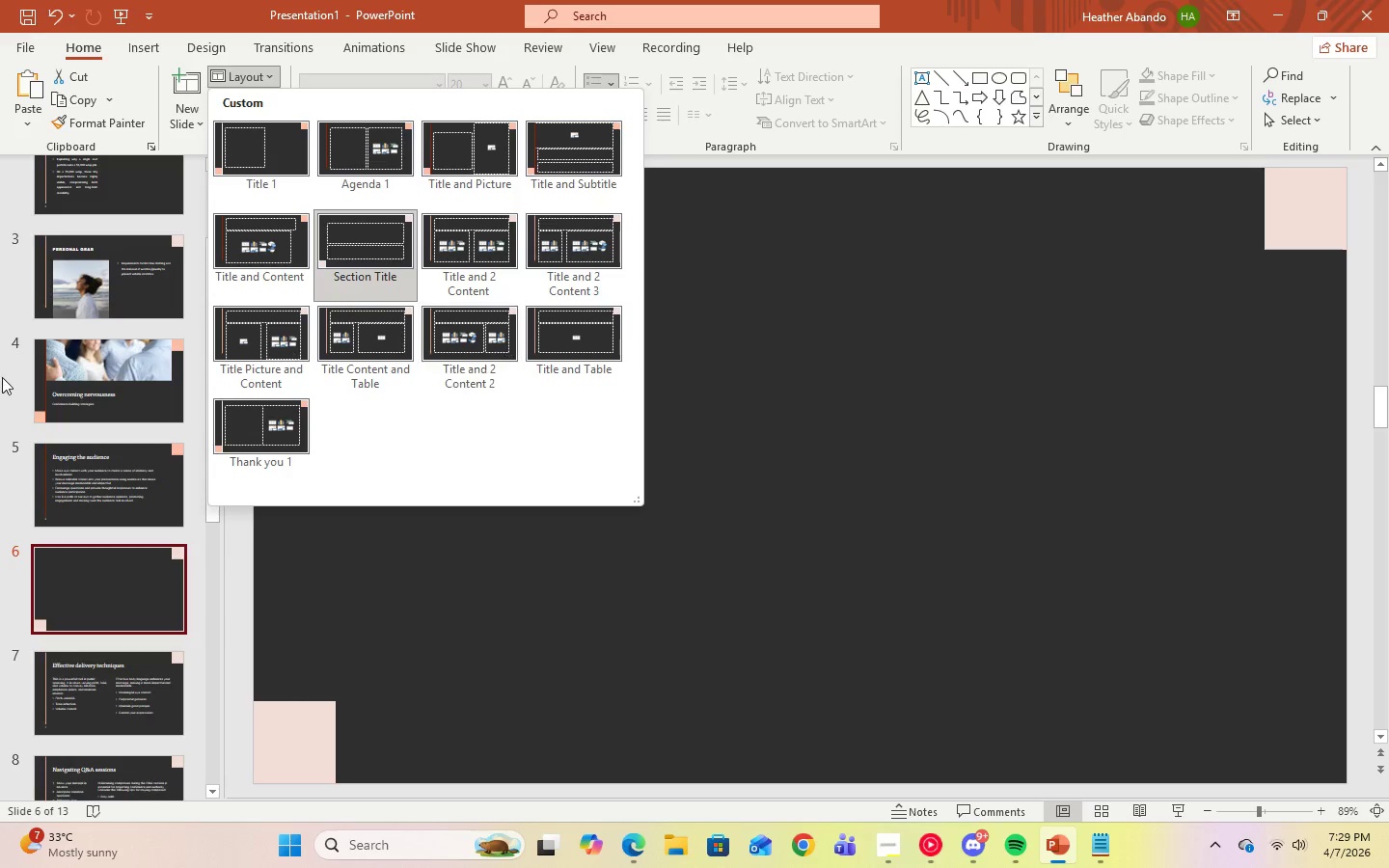 
left_click([68, 403])
 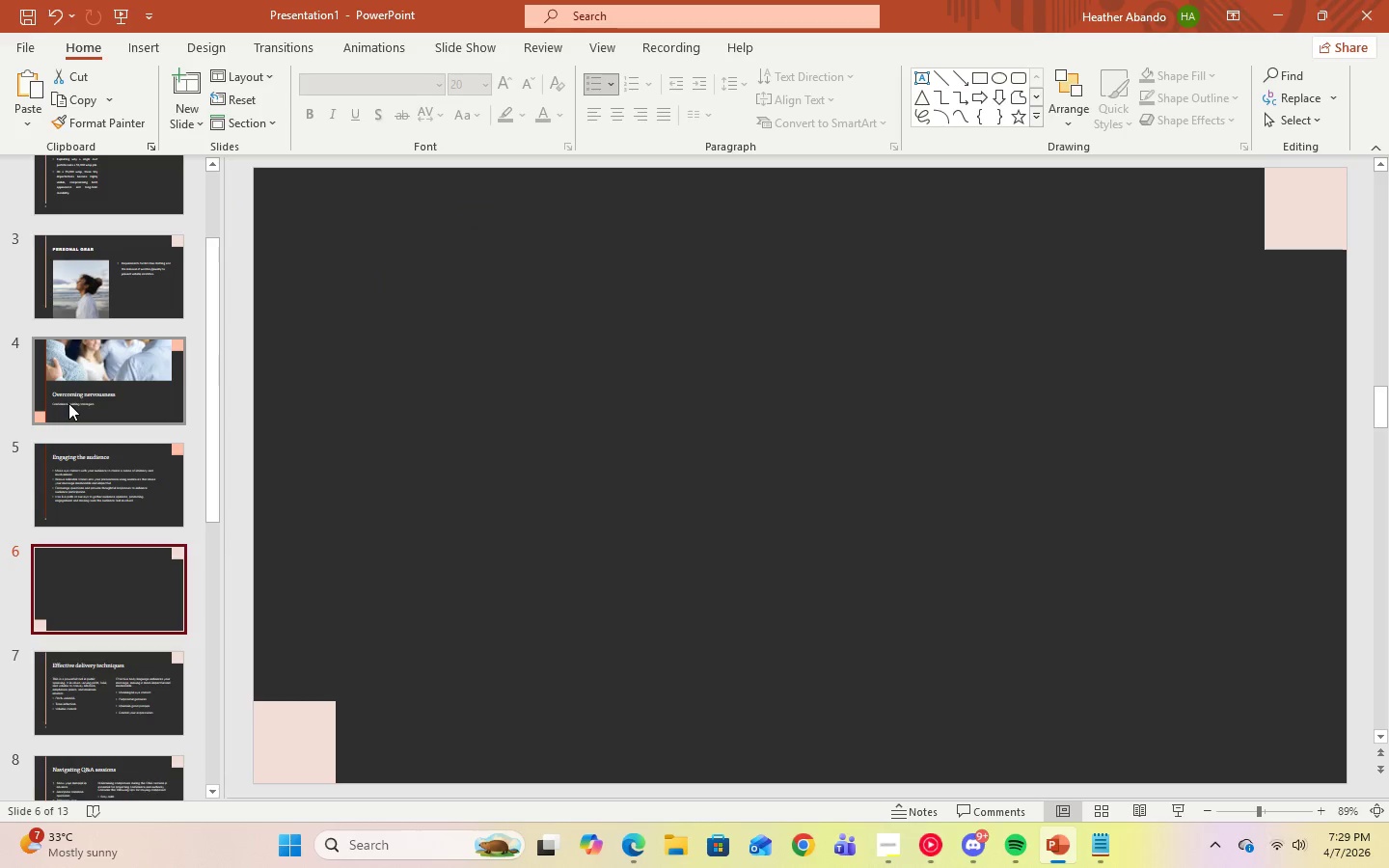 
scroll: coordinate [68, 403], scroll_direction: up, amount: 3.0
 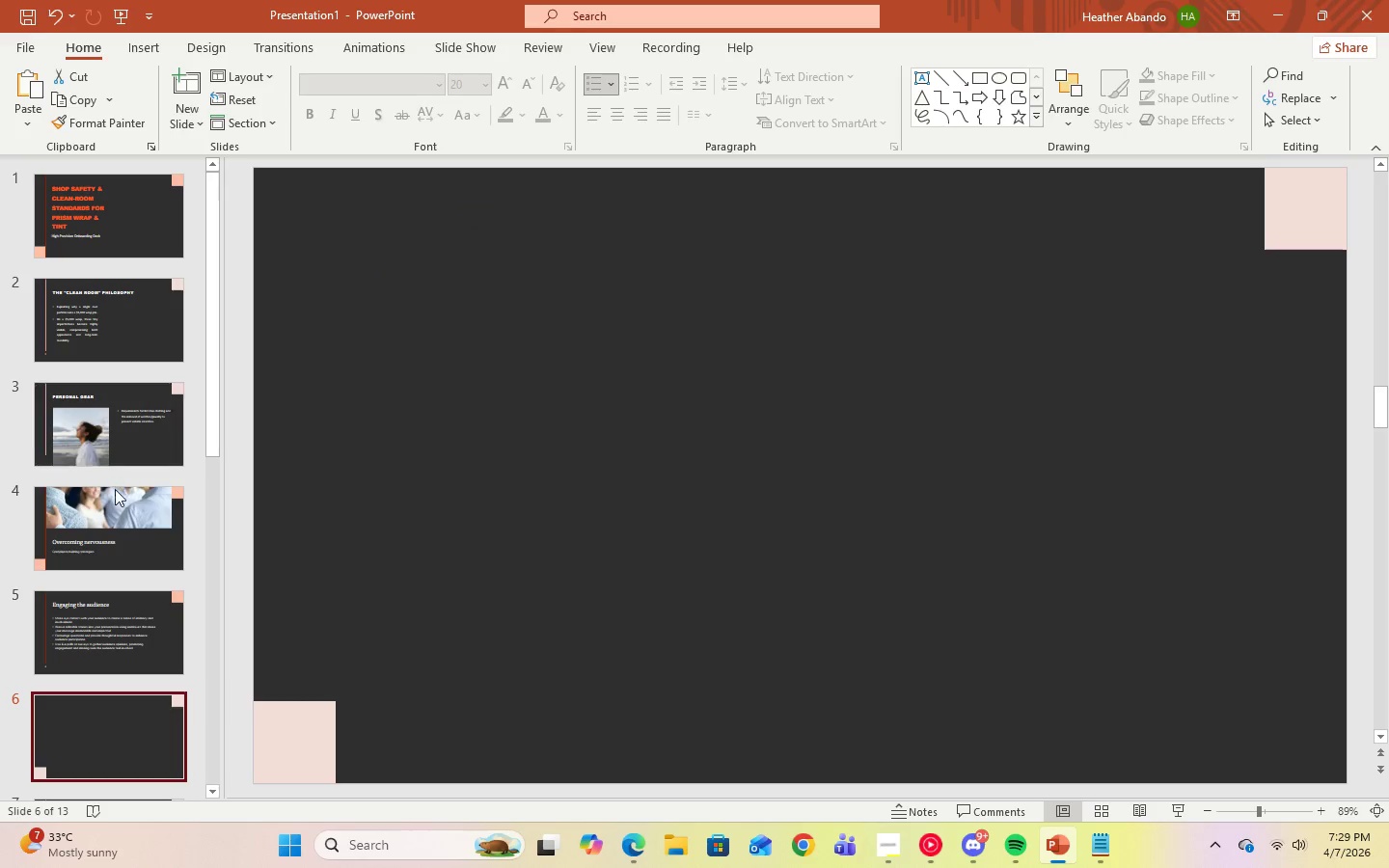 
left_click([118, 514])
 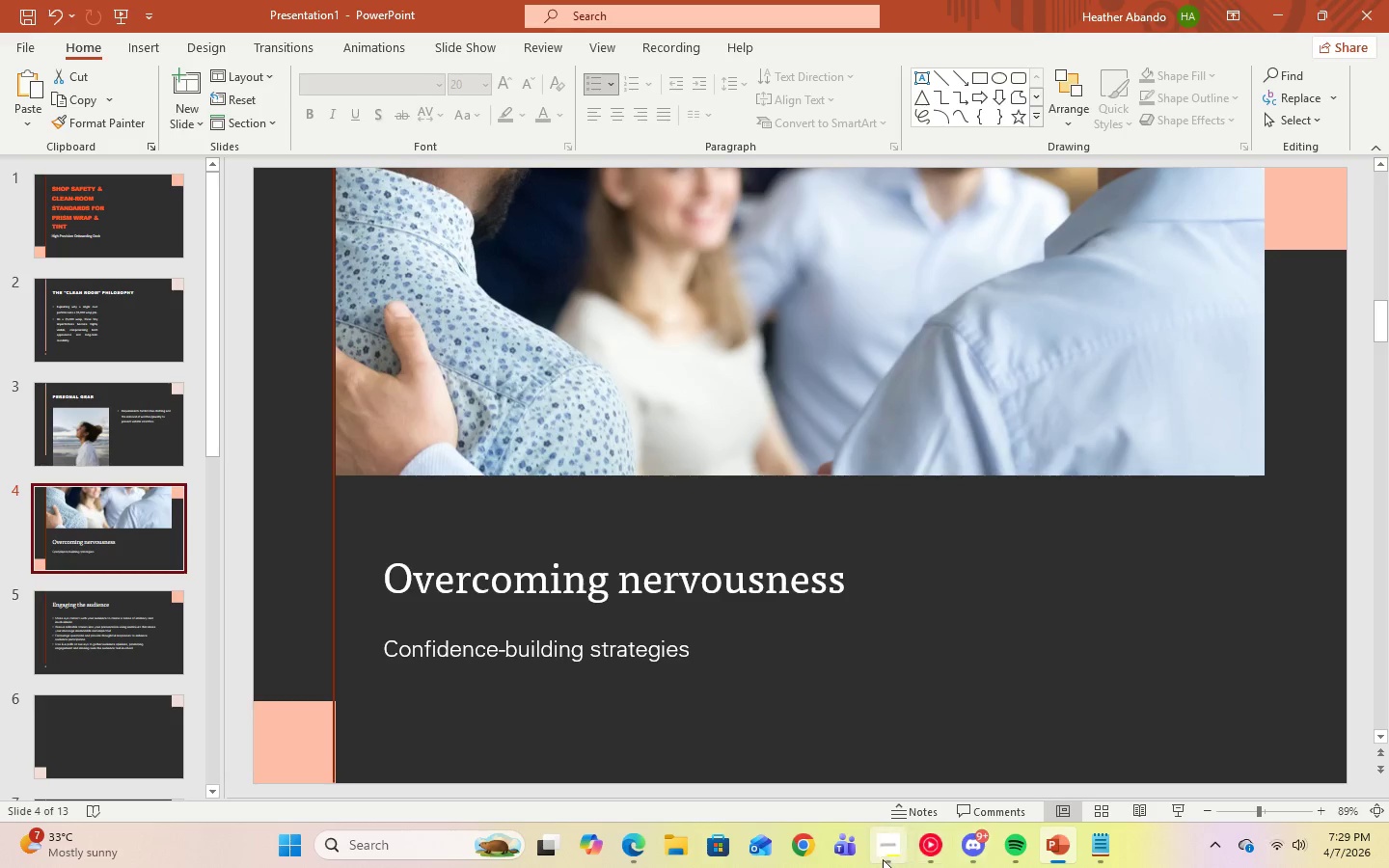 
left_click([885, 858])